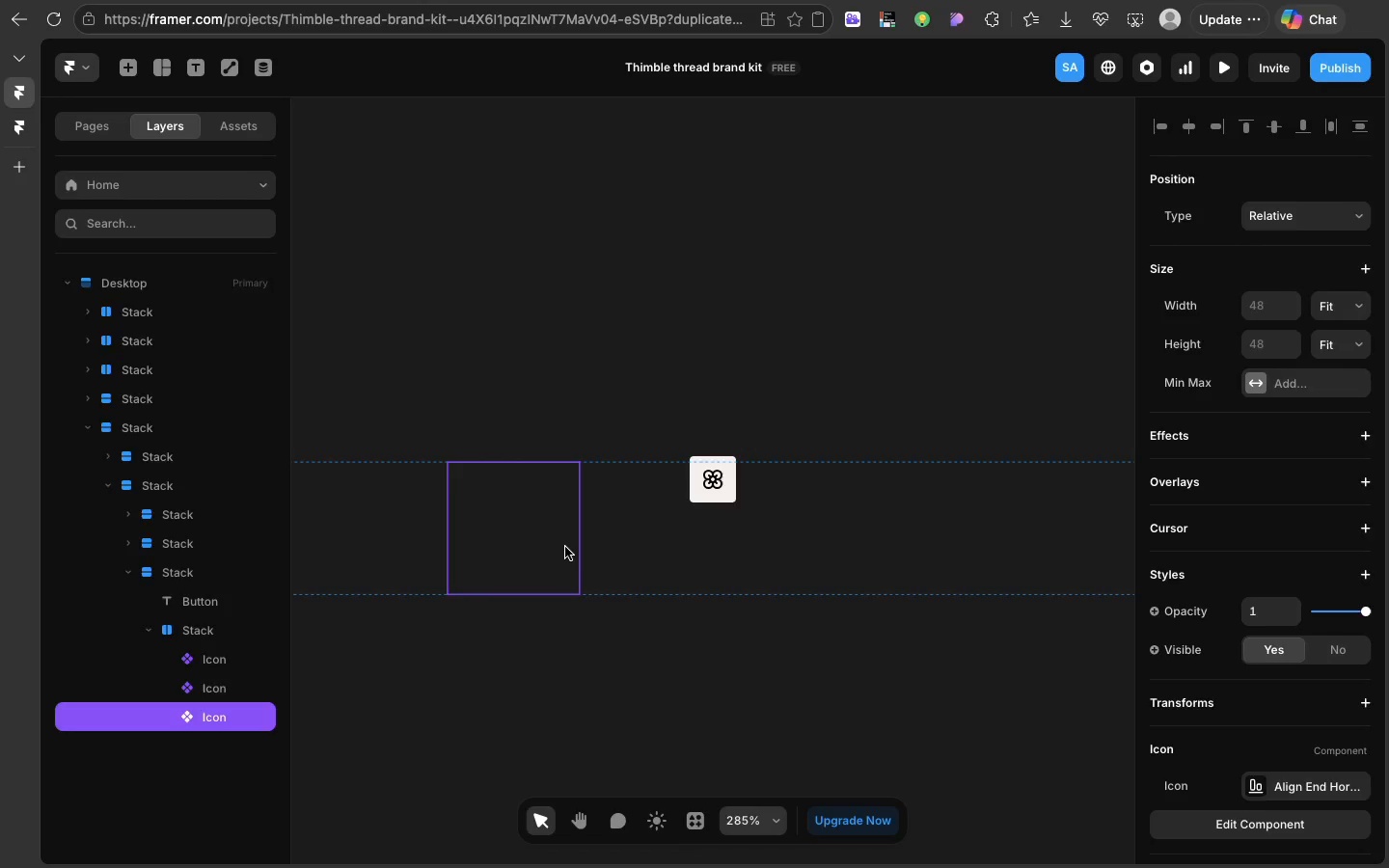 
double_click([565, 547])
 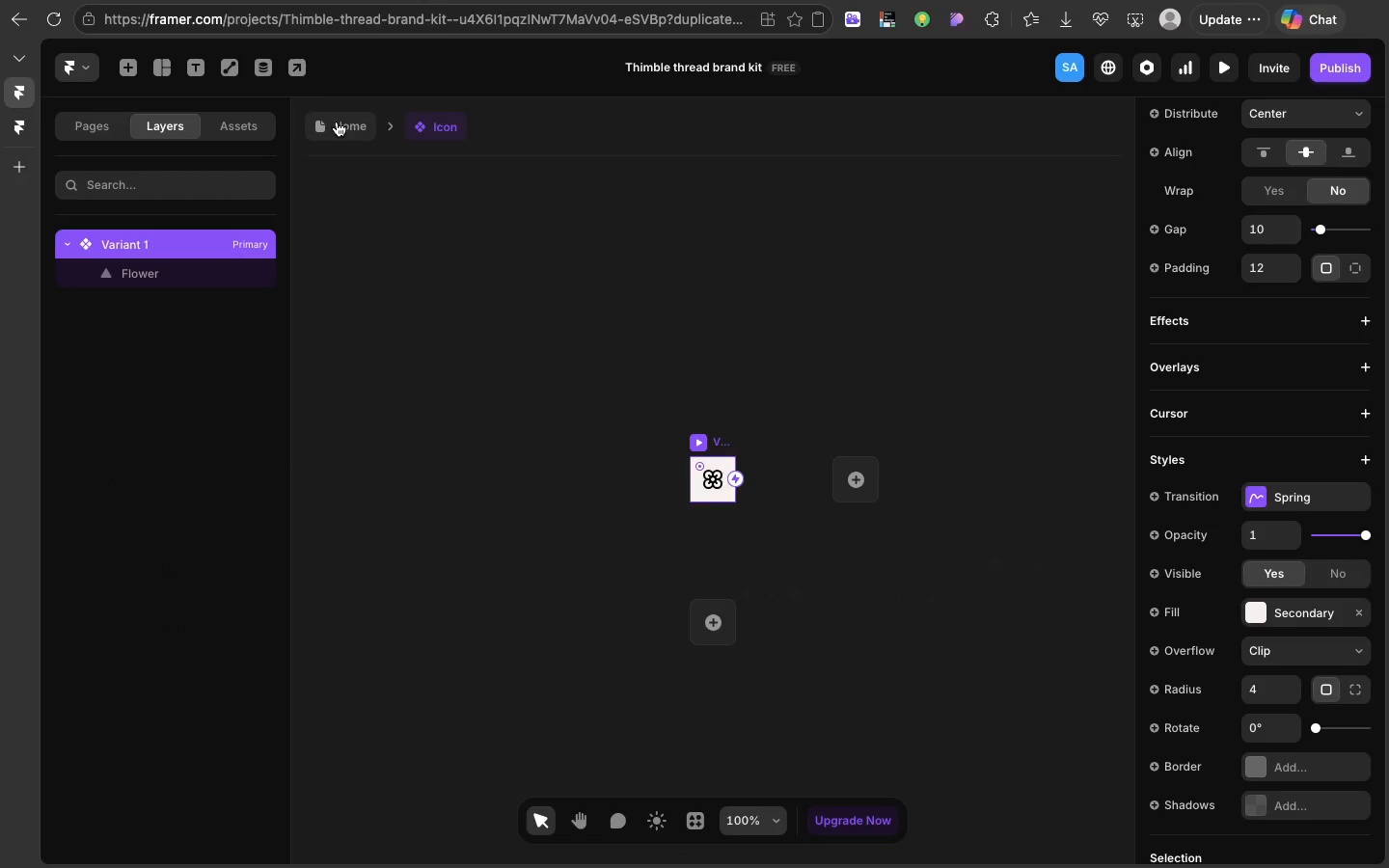 
left_click([337, 122])
 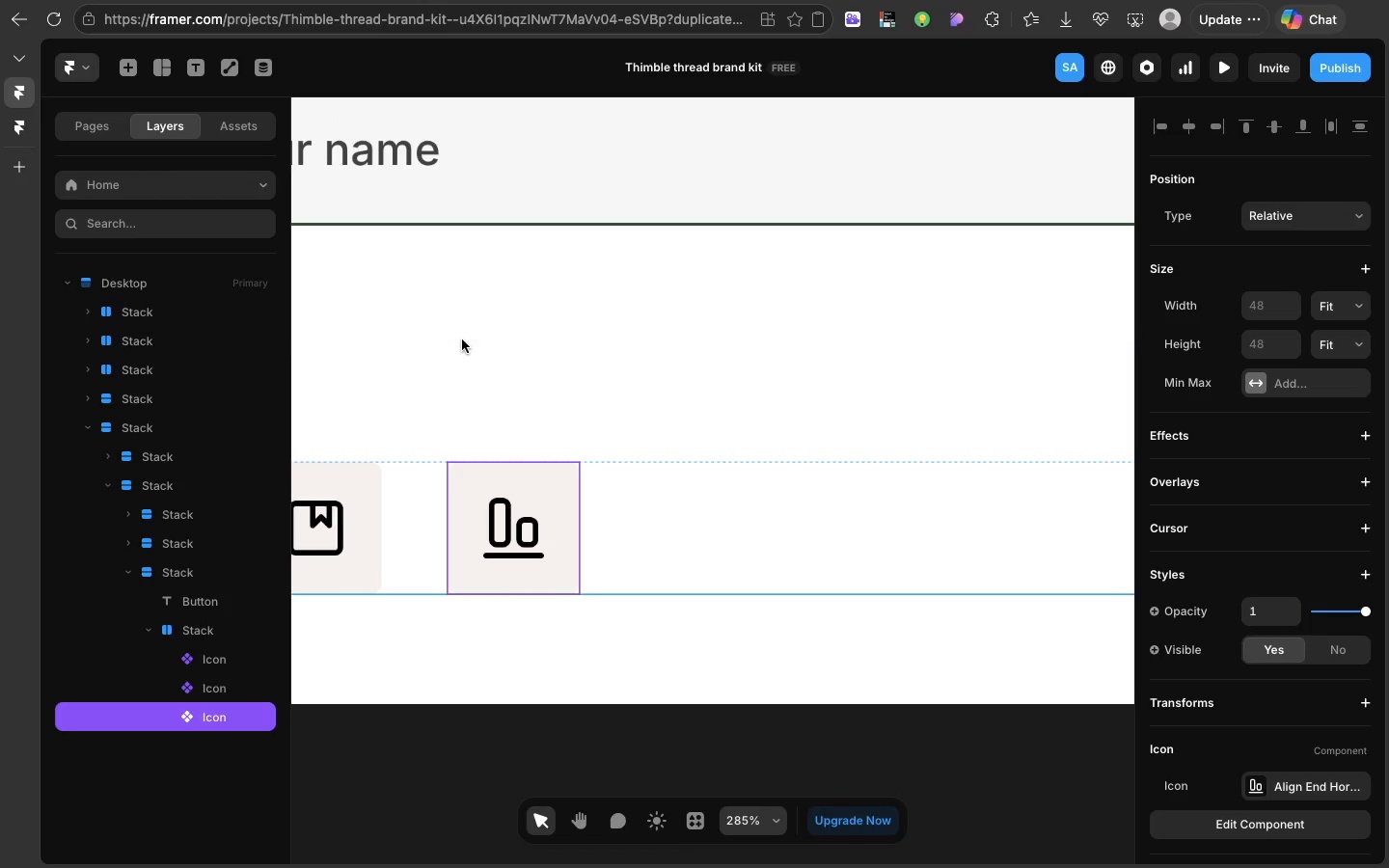 
key(Meta+D)
 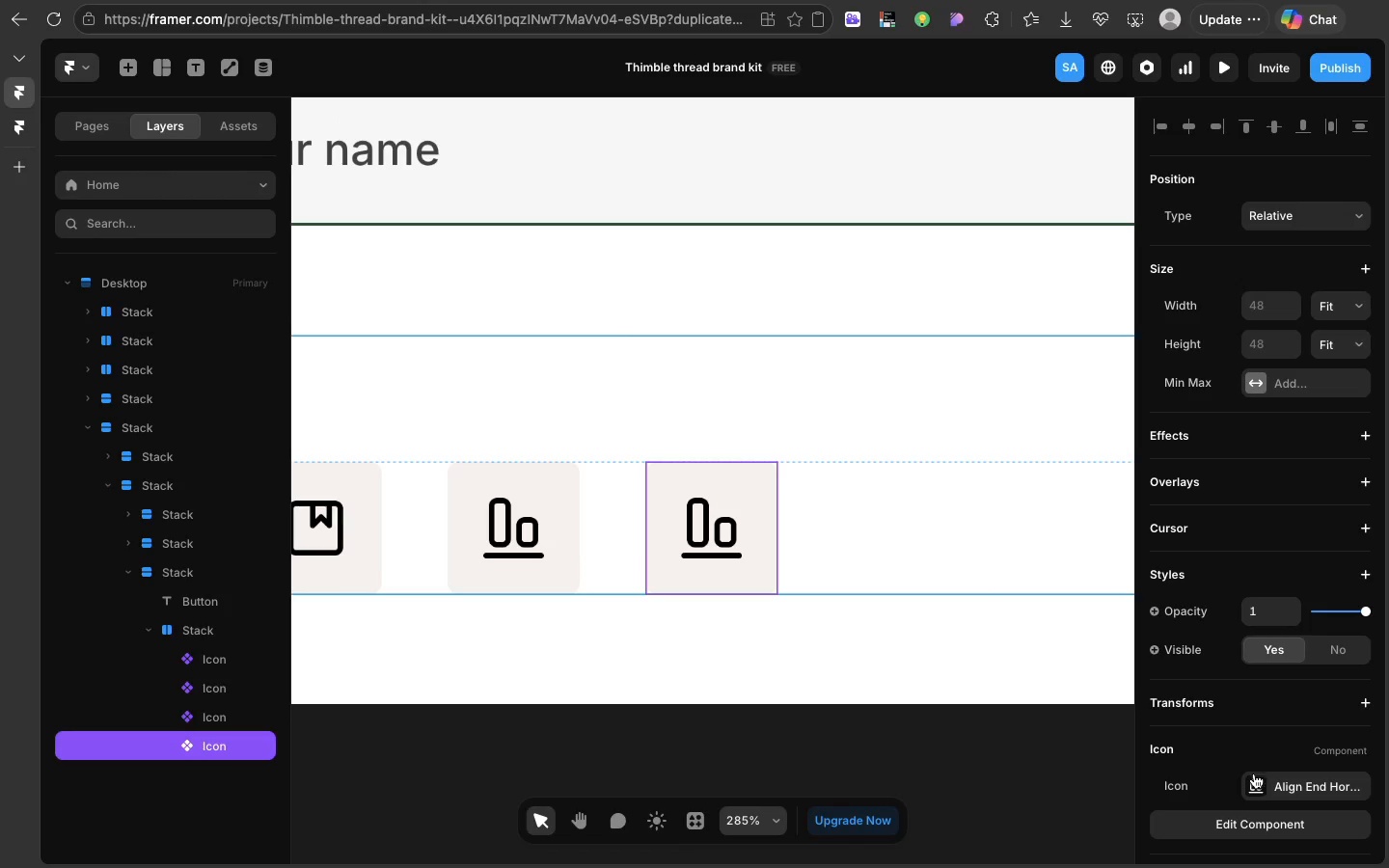 
left_click([1254, 778])
 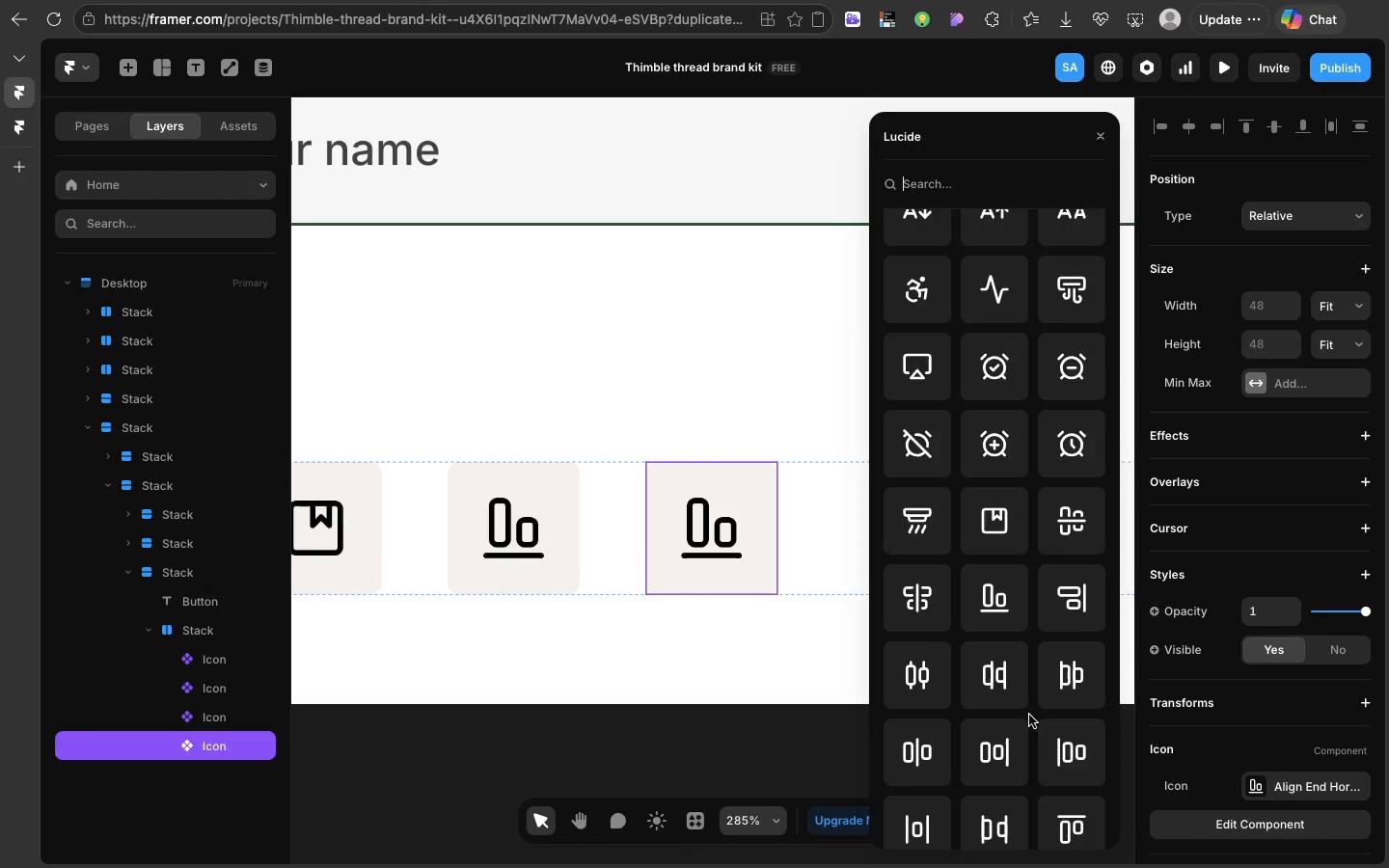 
scroll: coordinate [1029, 715], scroll_direction: down, amount: 101.0
 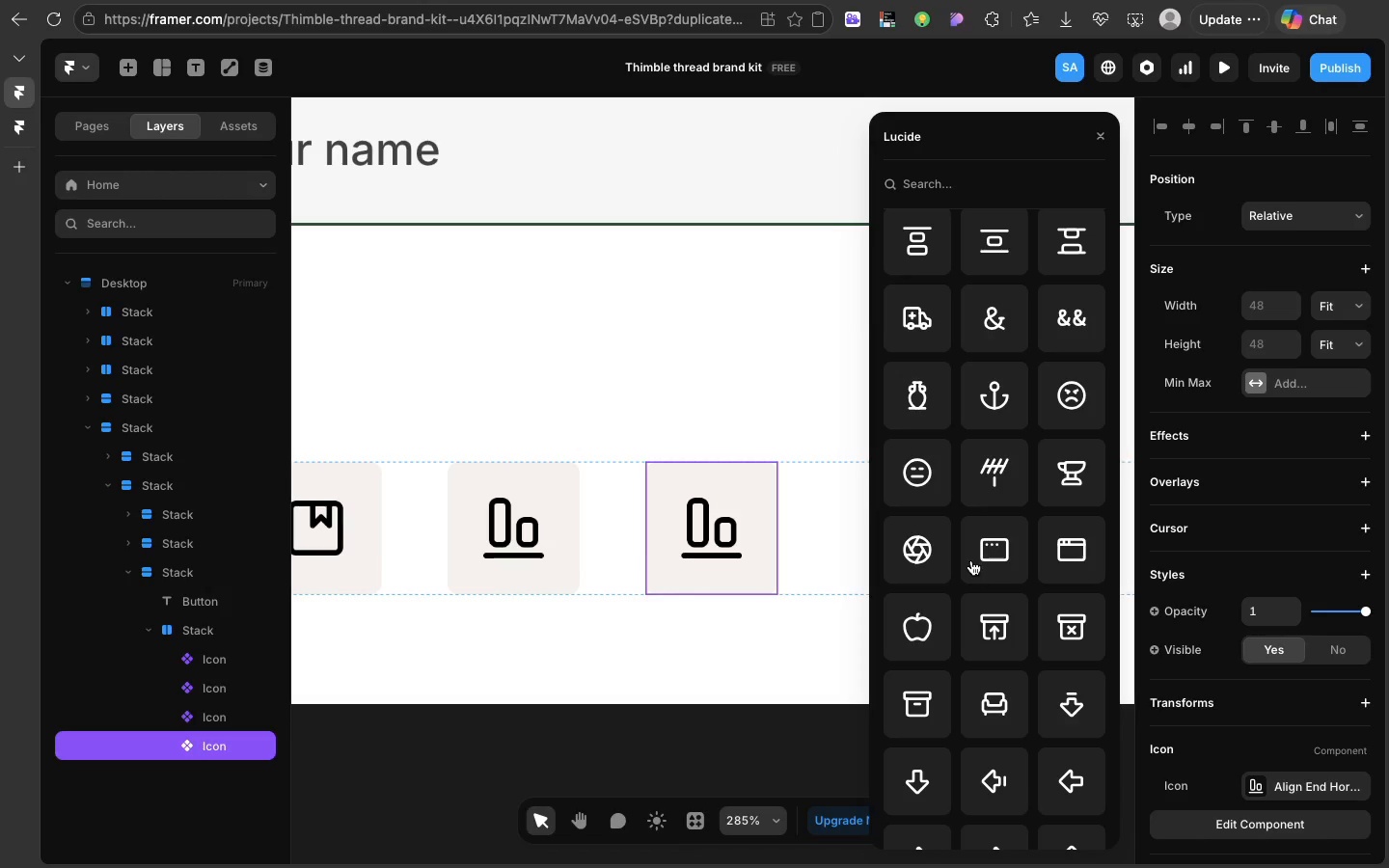 
left_click([903, 546])
 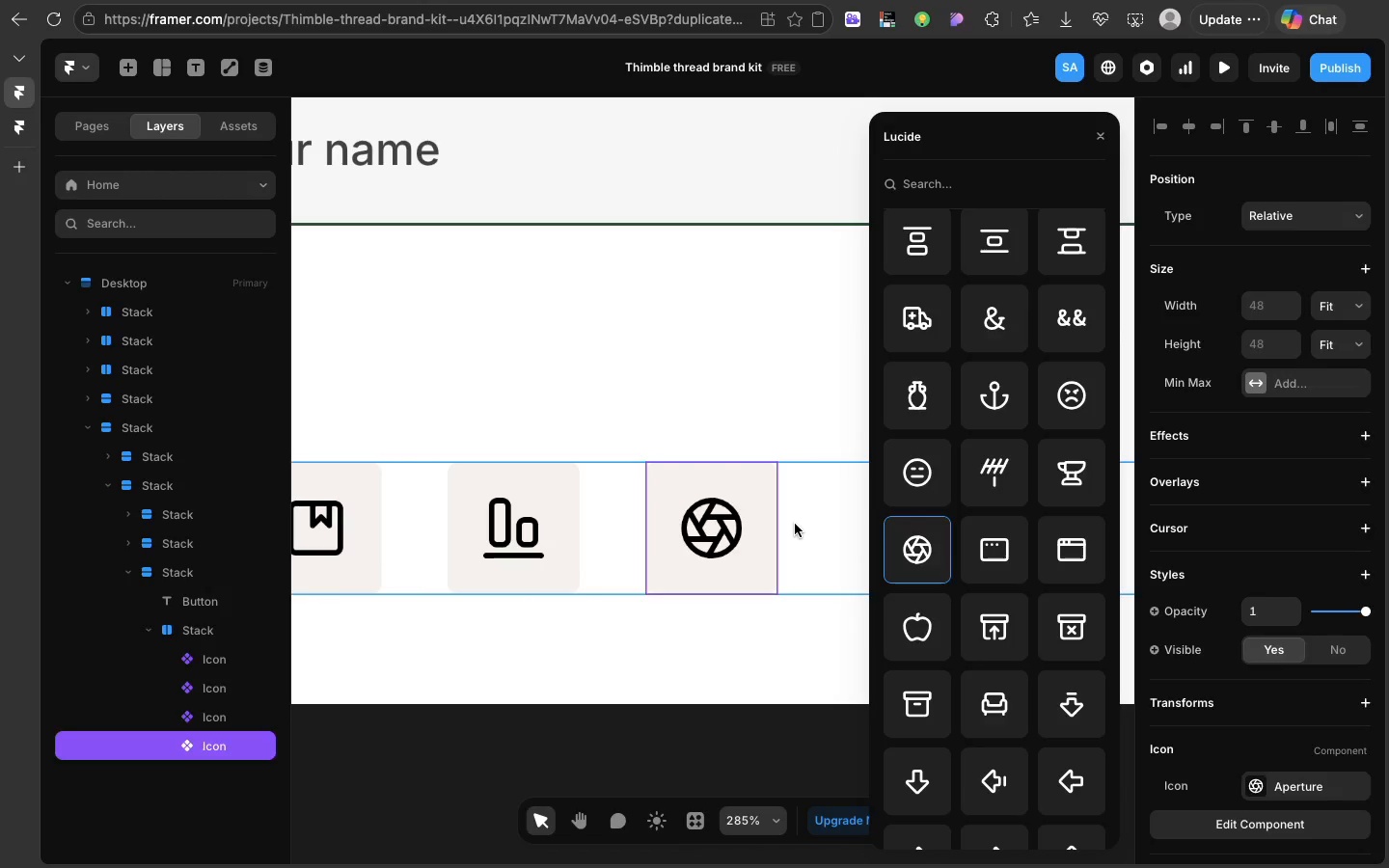 
left_click([795, 524])
 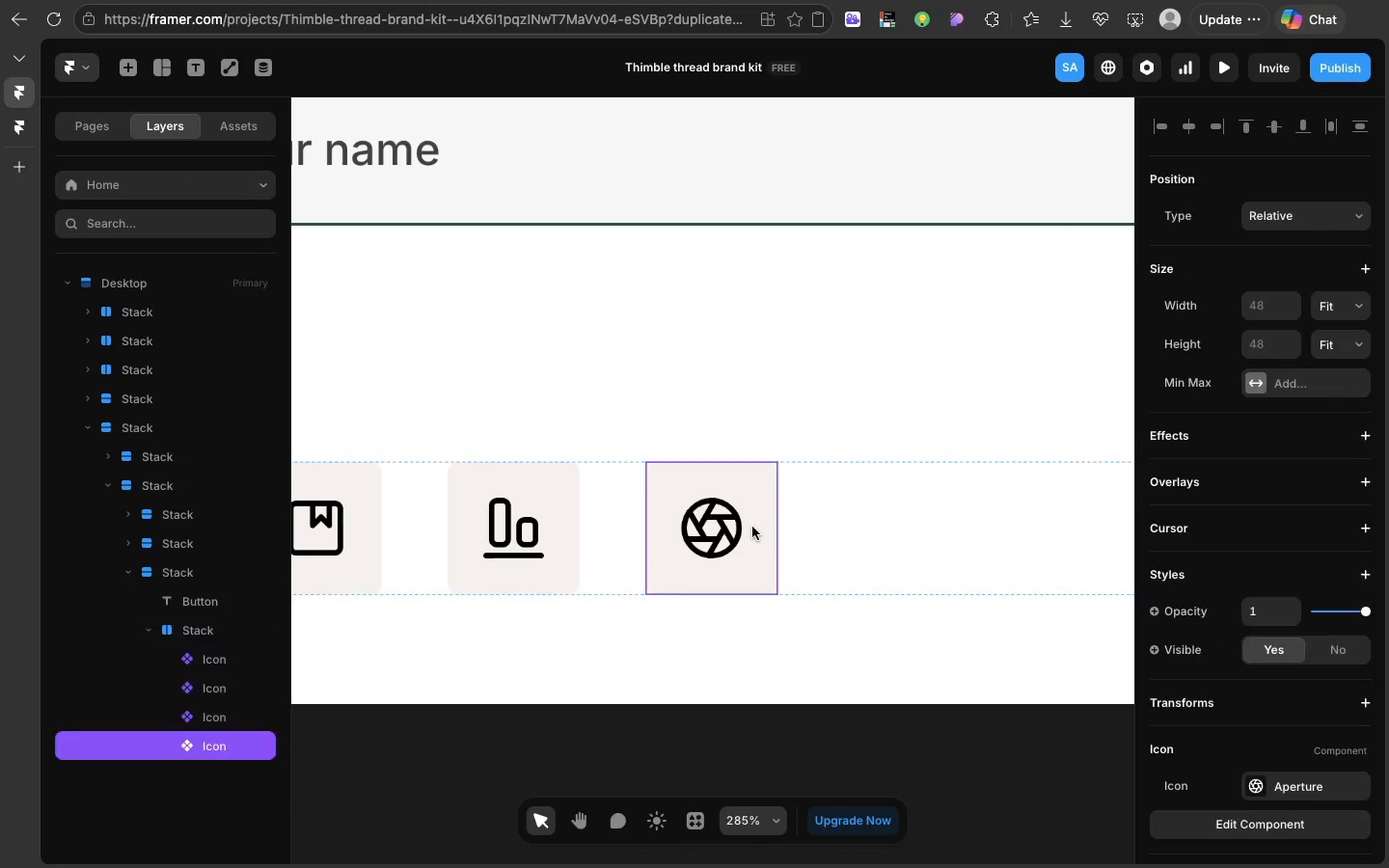 
left_click([752, 527])
 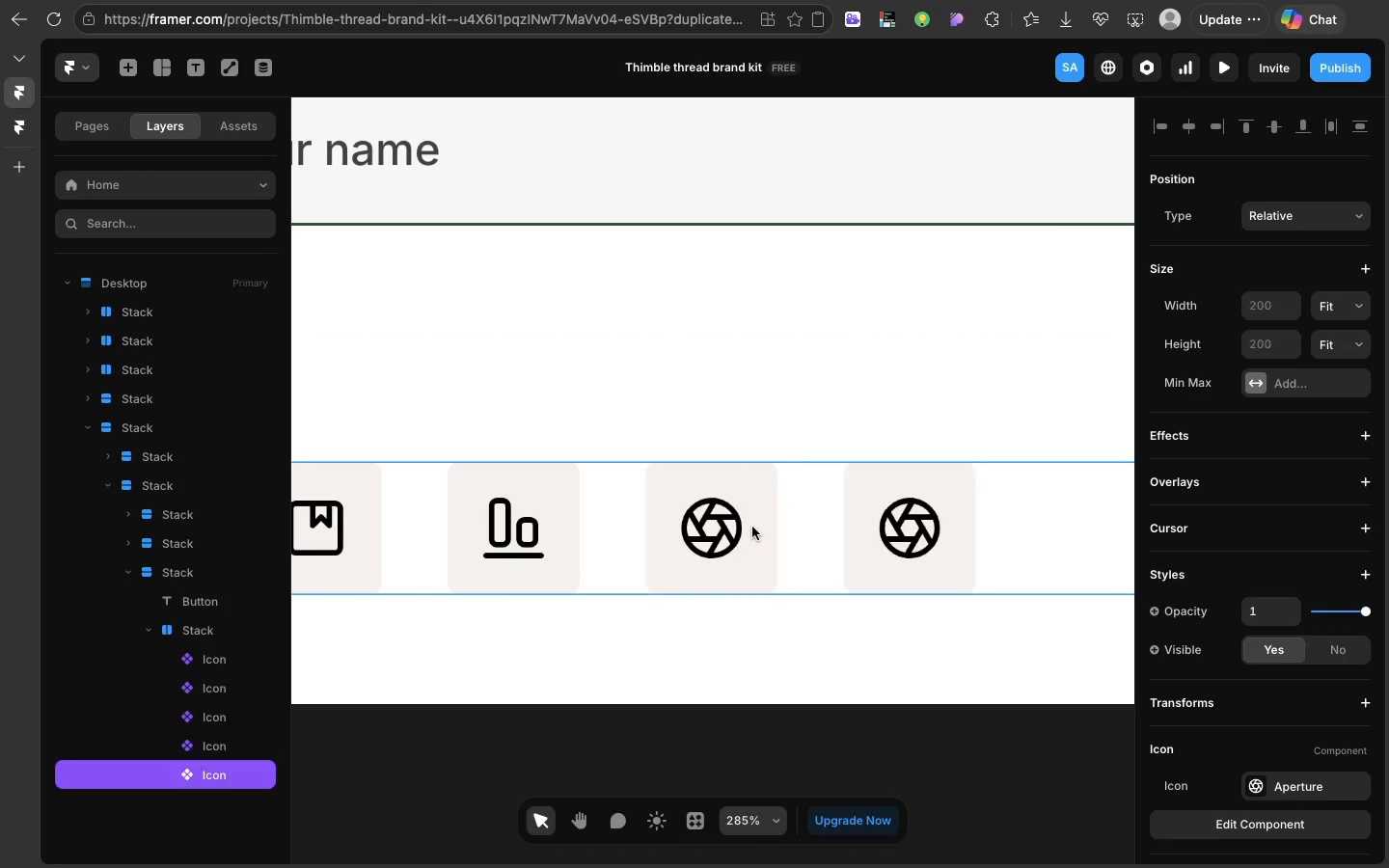 
key(Meta+D)
 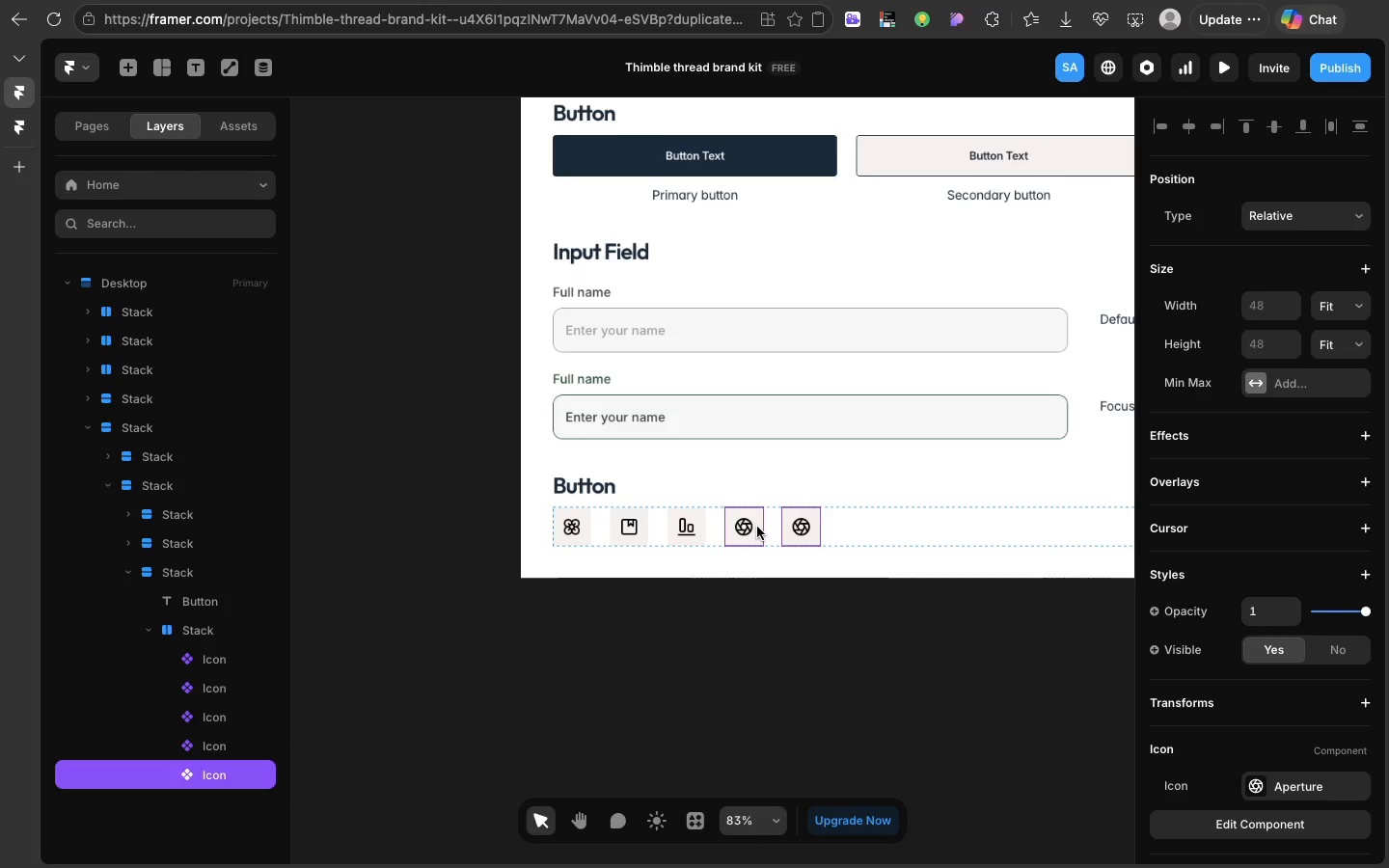 
scroll: coordinate [757, 527], scroll_direction: up, amount: 16.0
 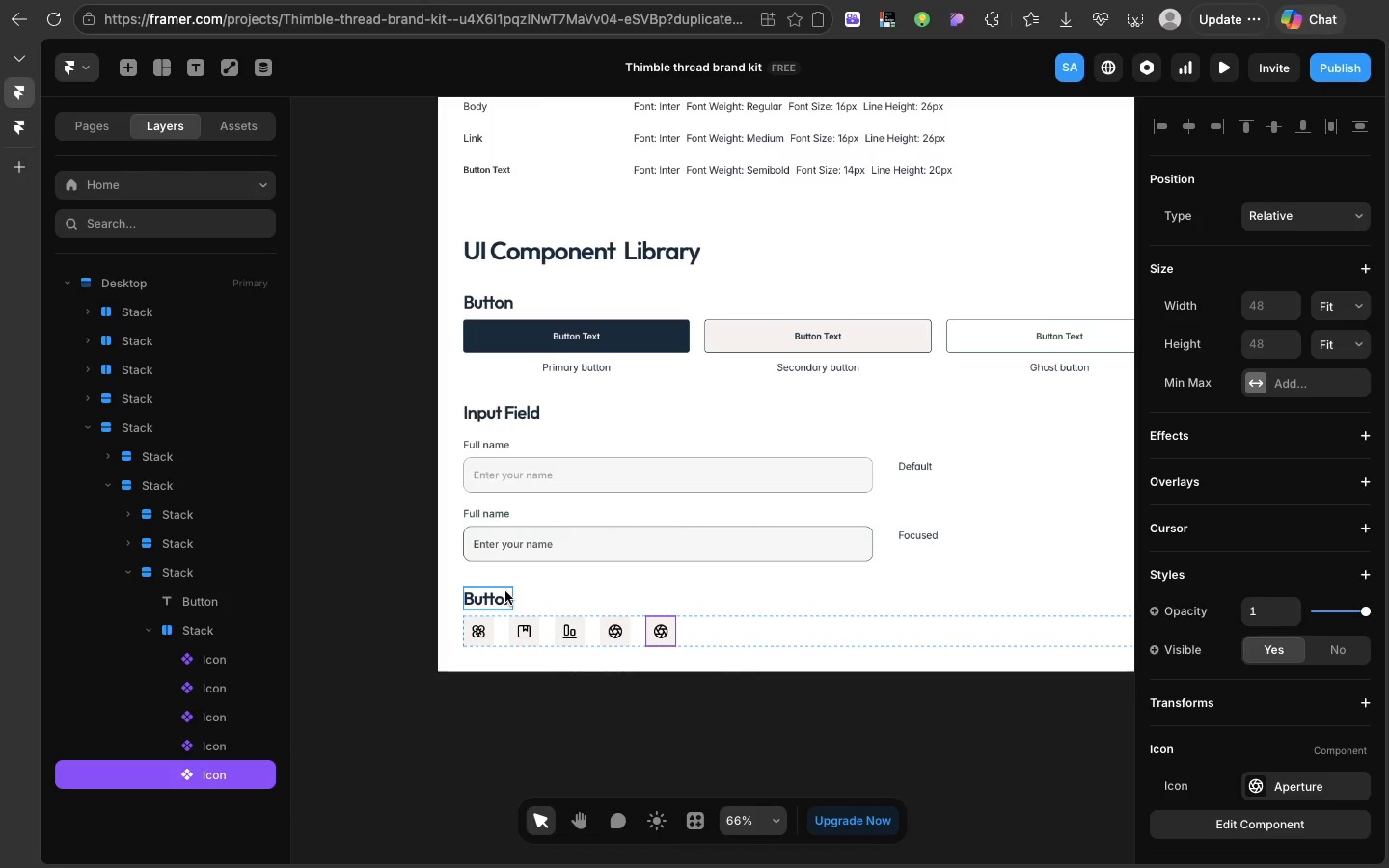 
double_click([505, 591])
 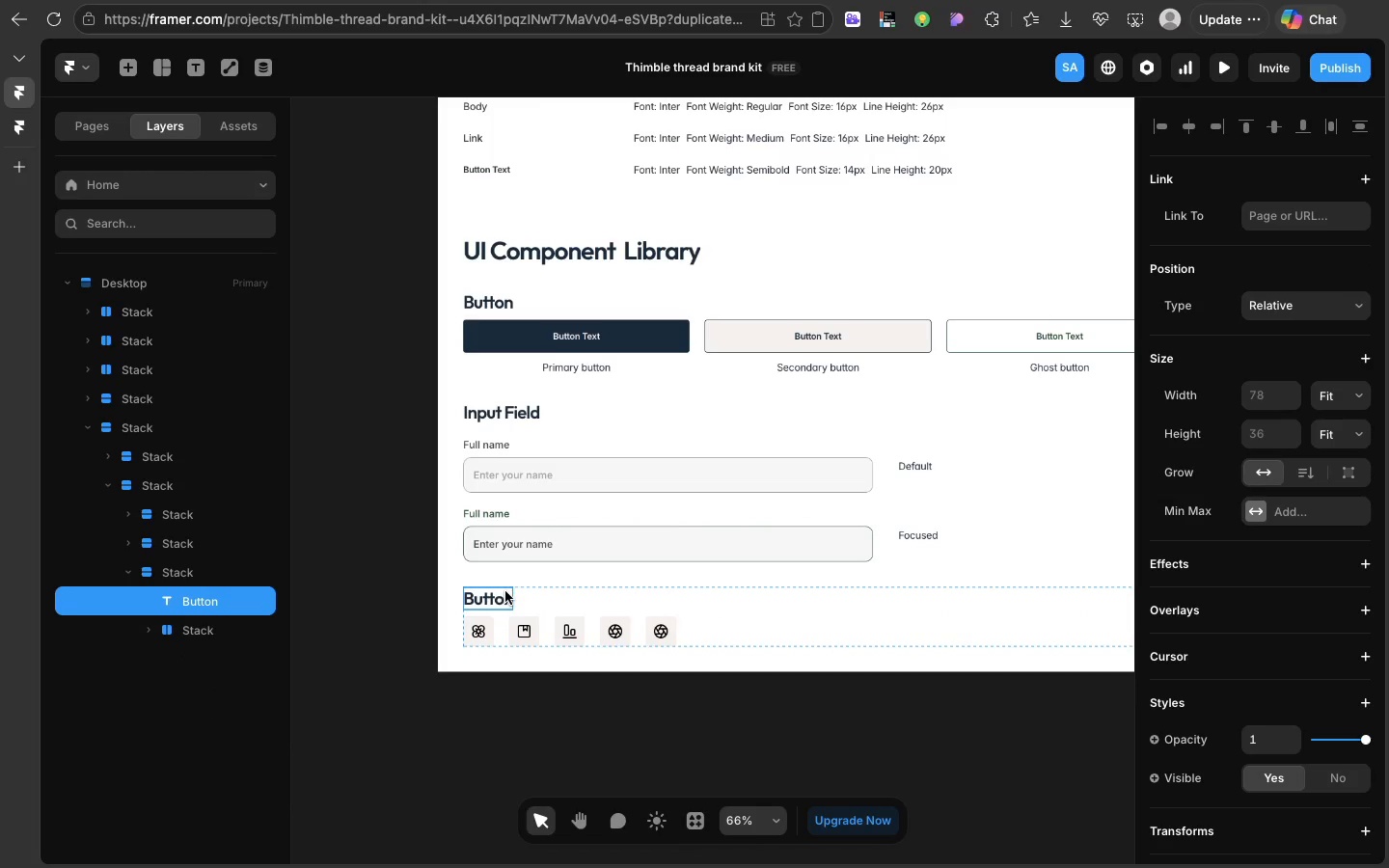 
triple_click([505, 591])
 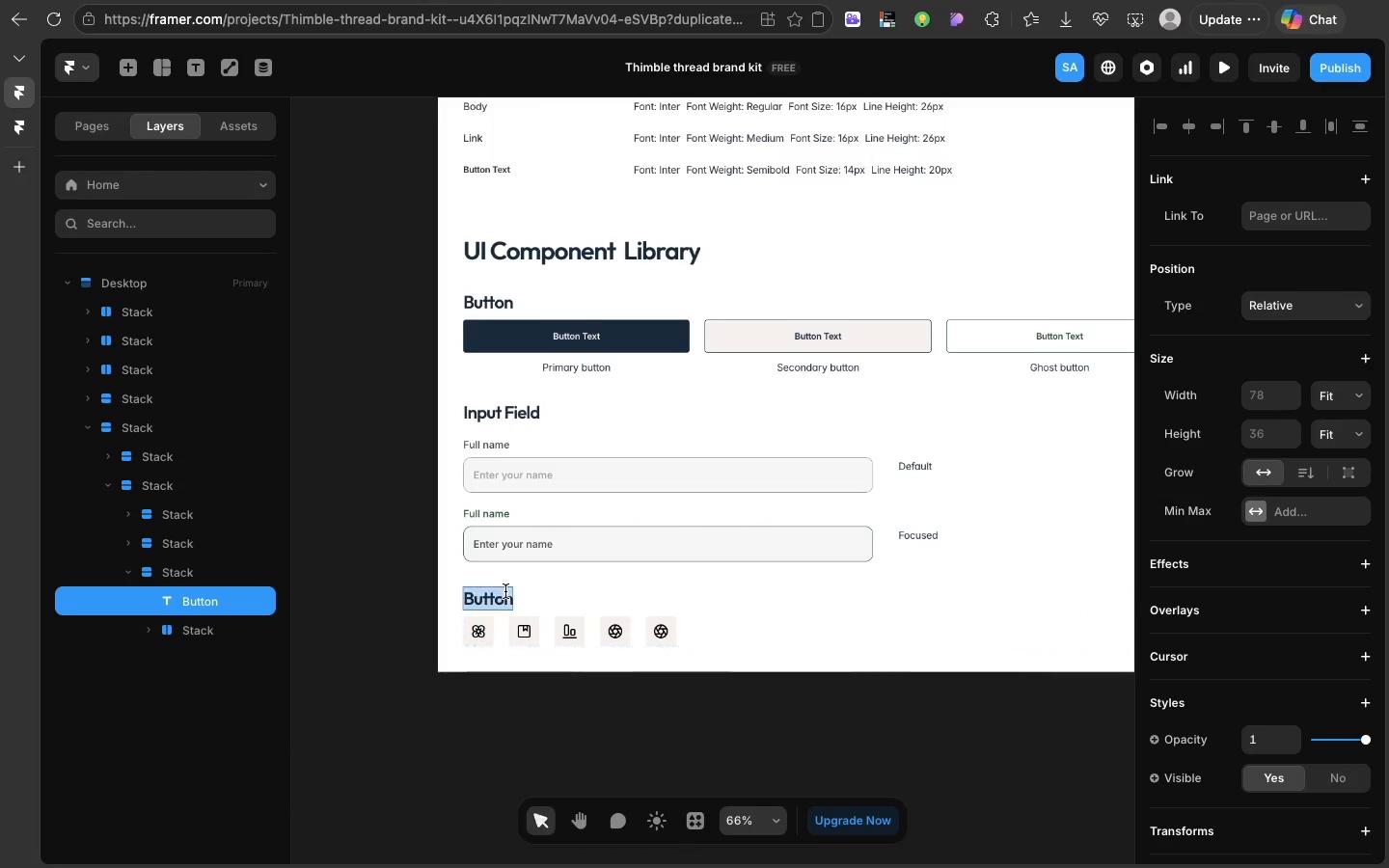 
double_click([505, 591])
 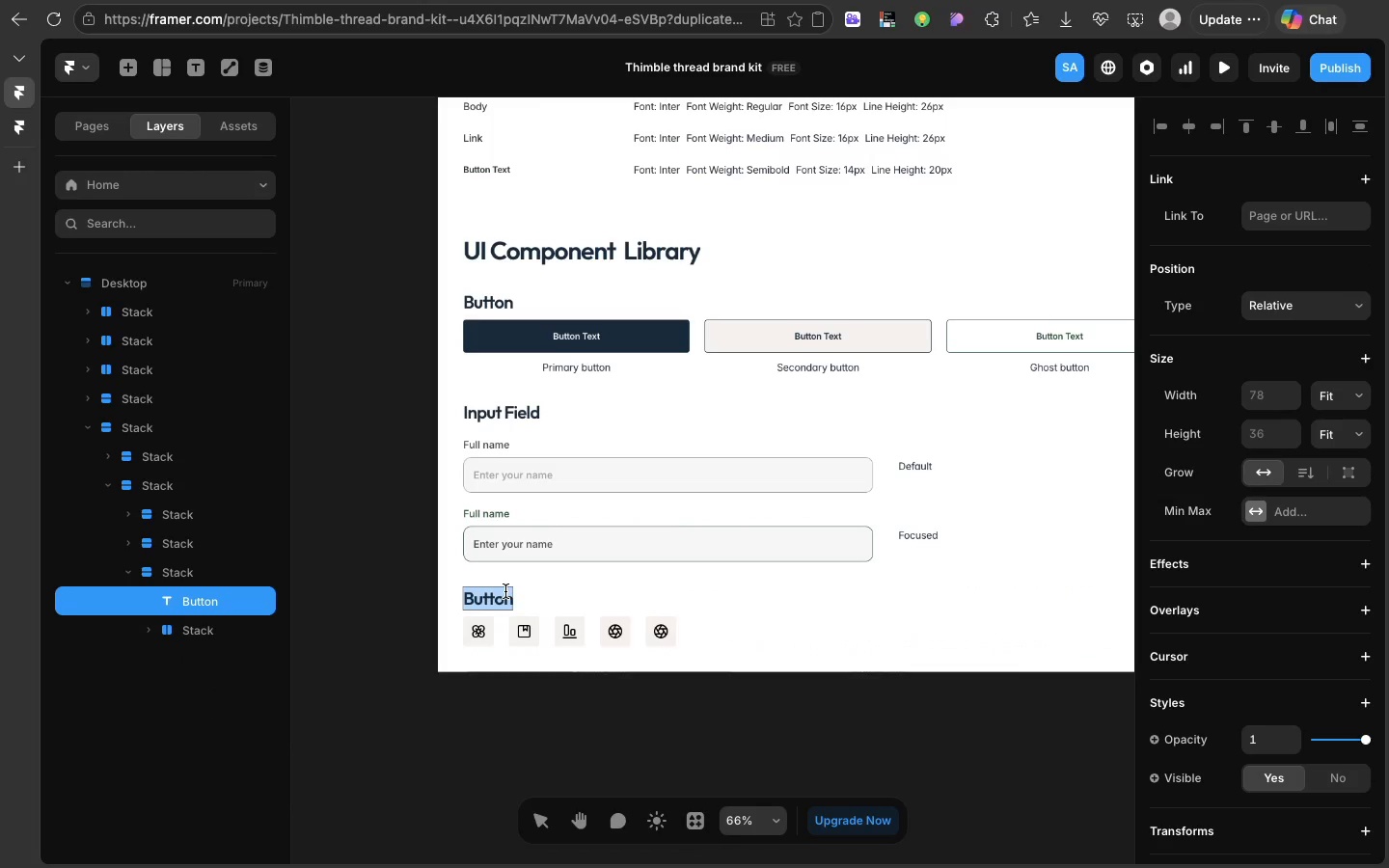 
triple_click([505, 591])
 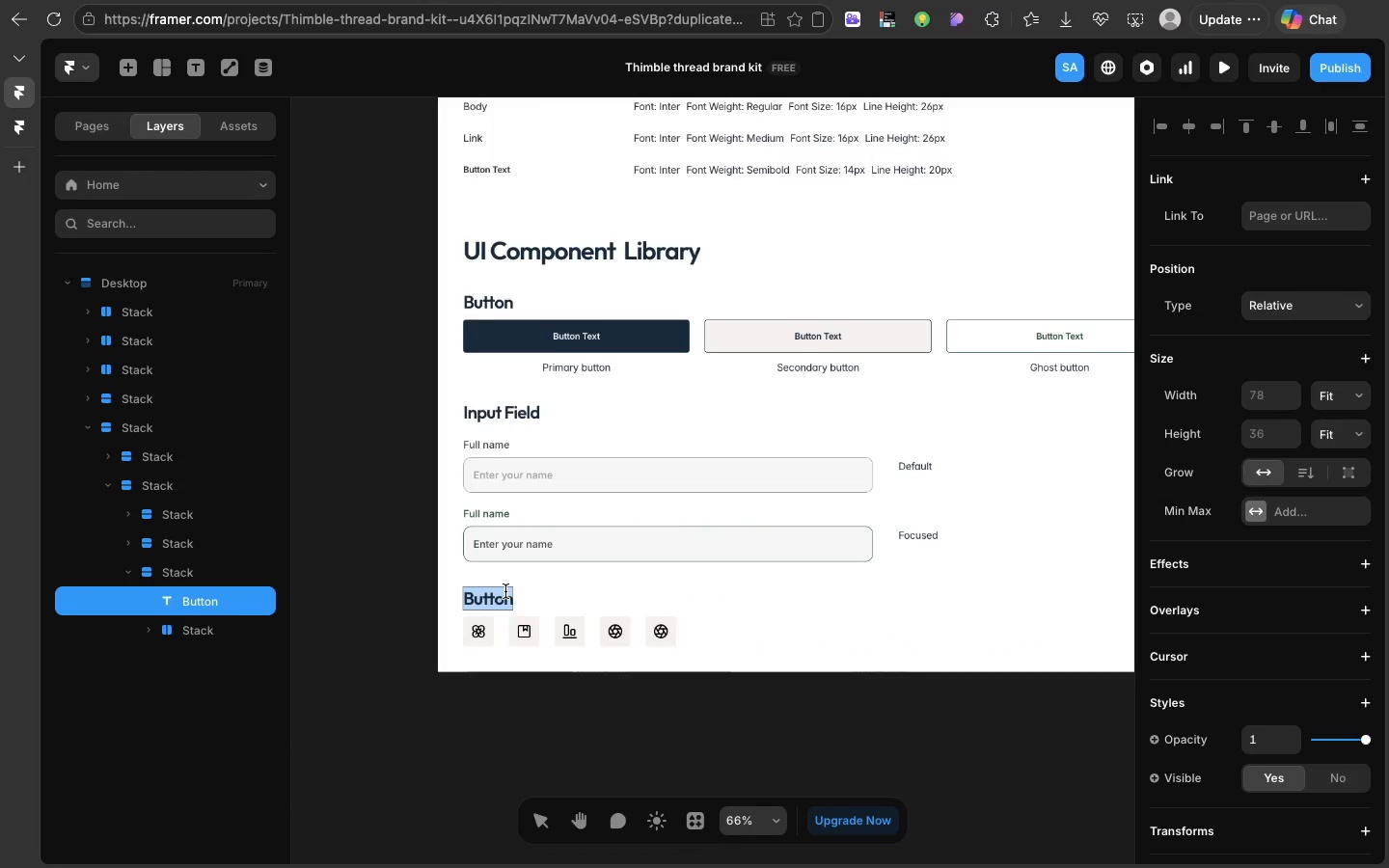 
triple_click([505, 591])
 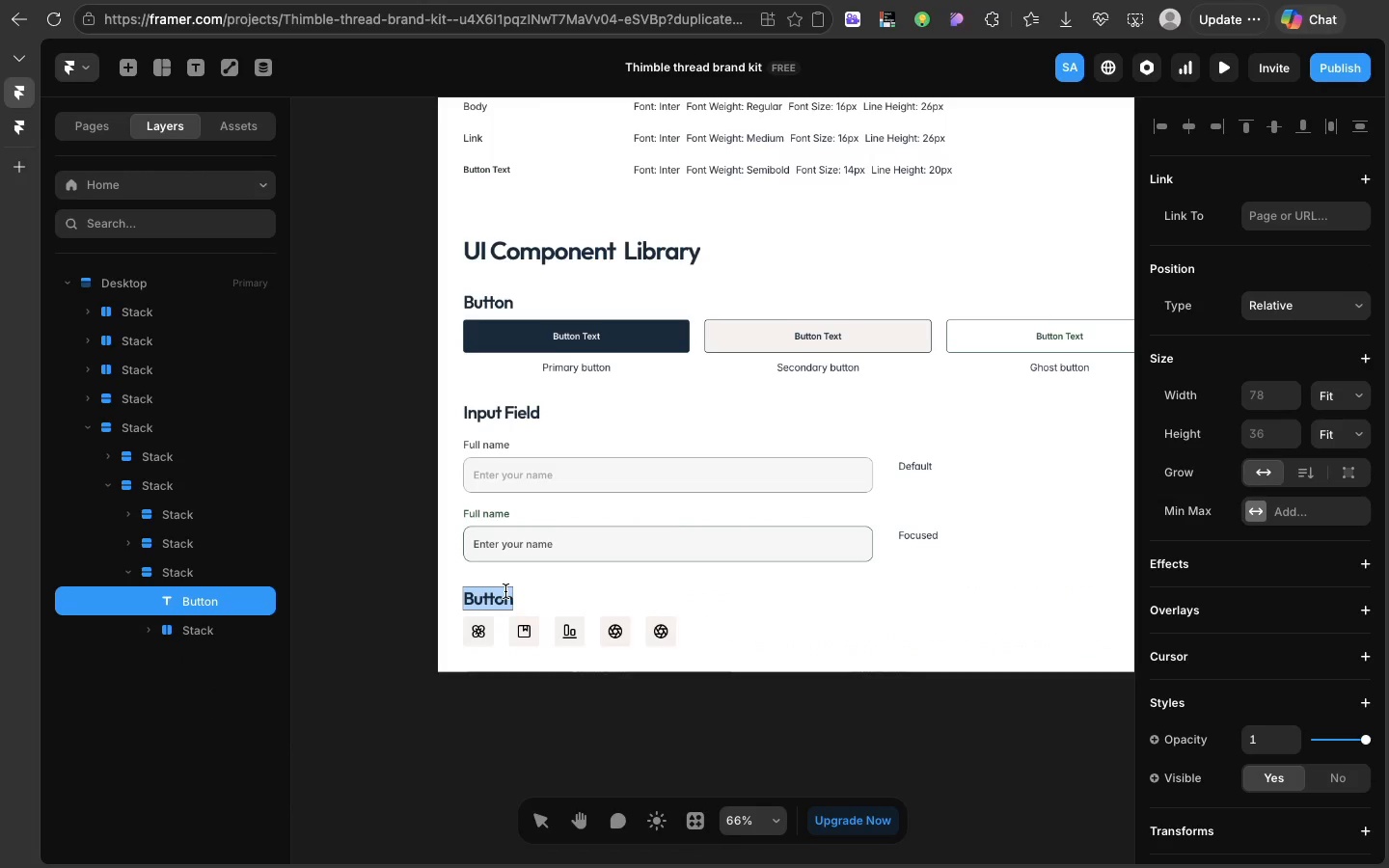 
key(CapsLock)
 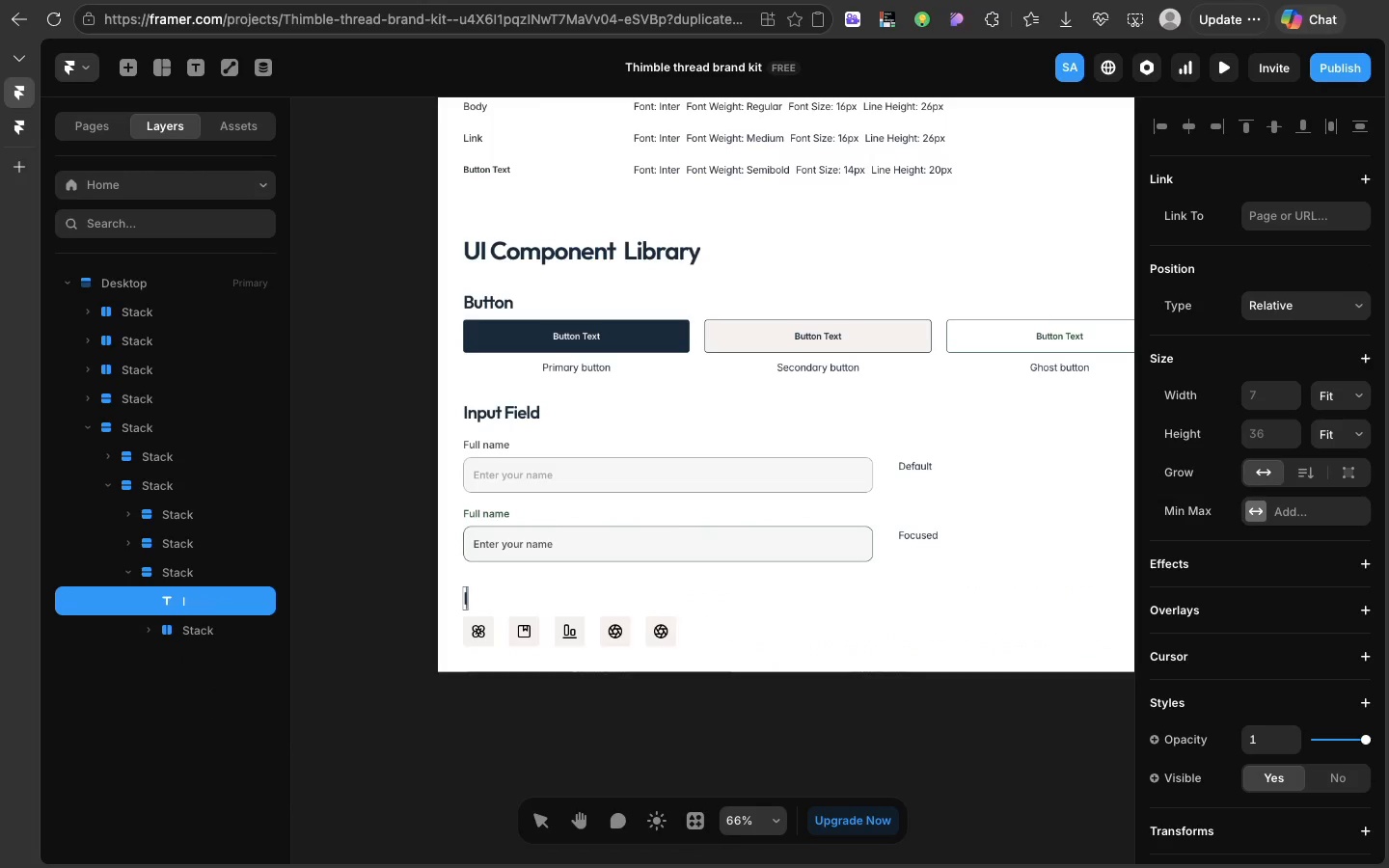 
key(I)
 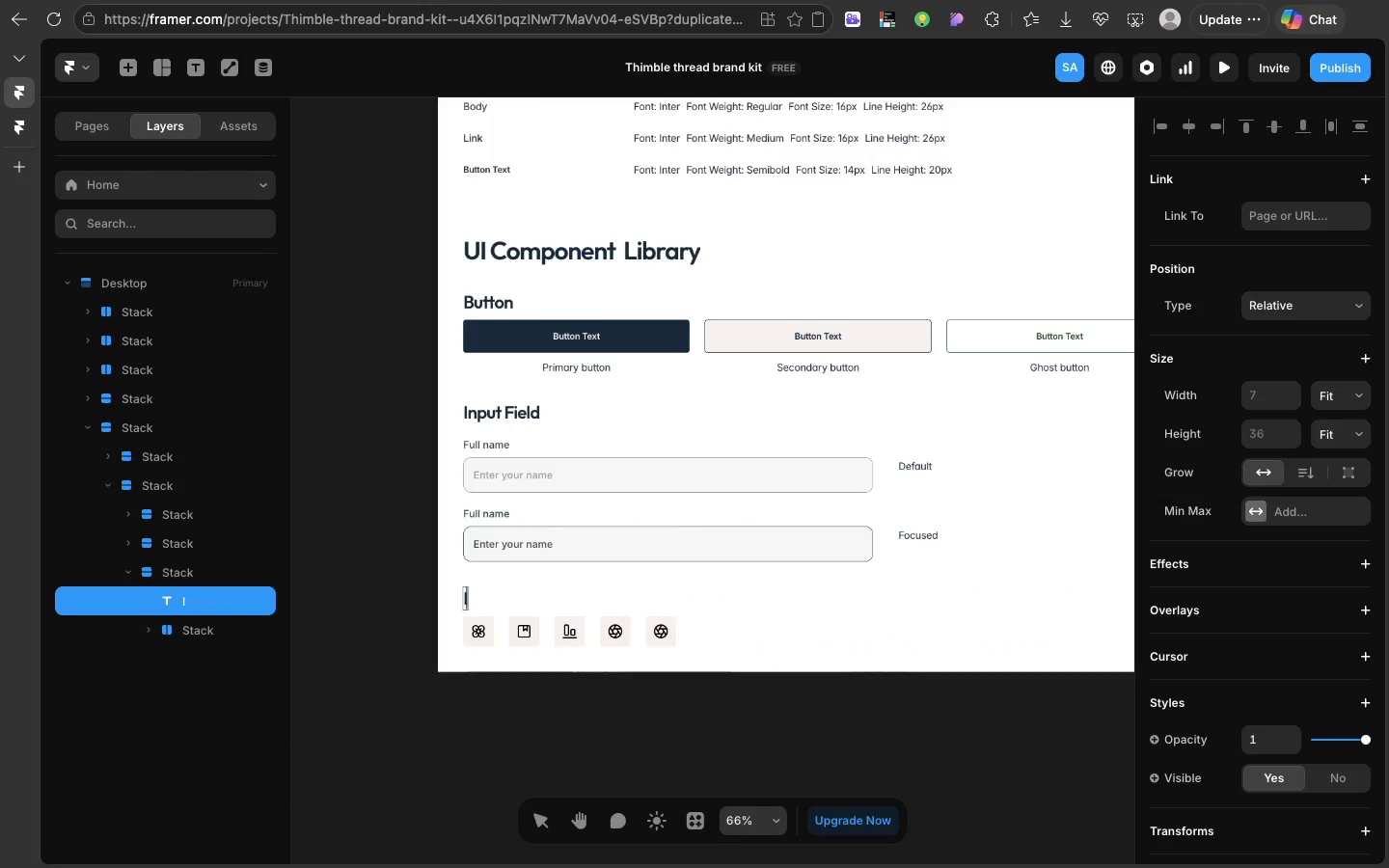 
key(CapsLock)
 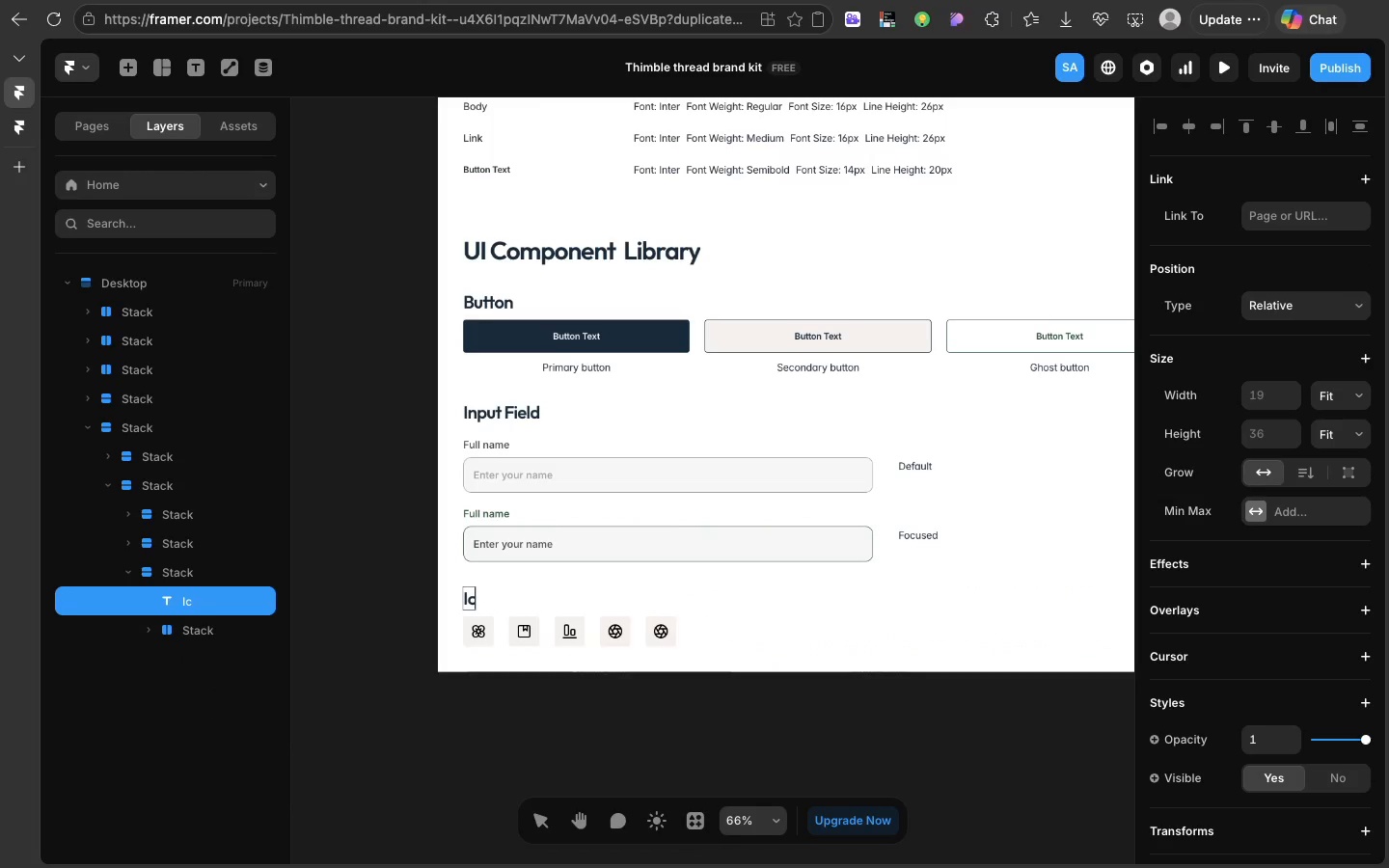 
type(cons)
 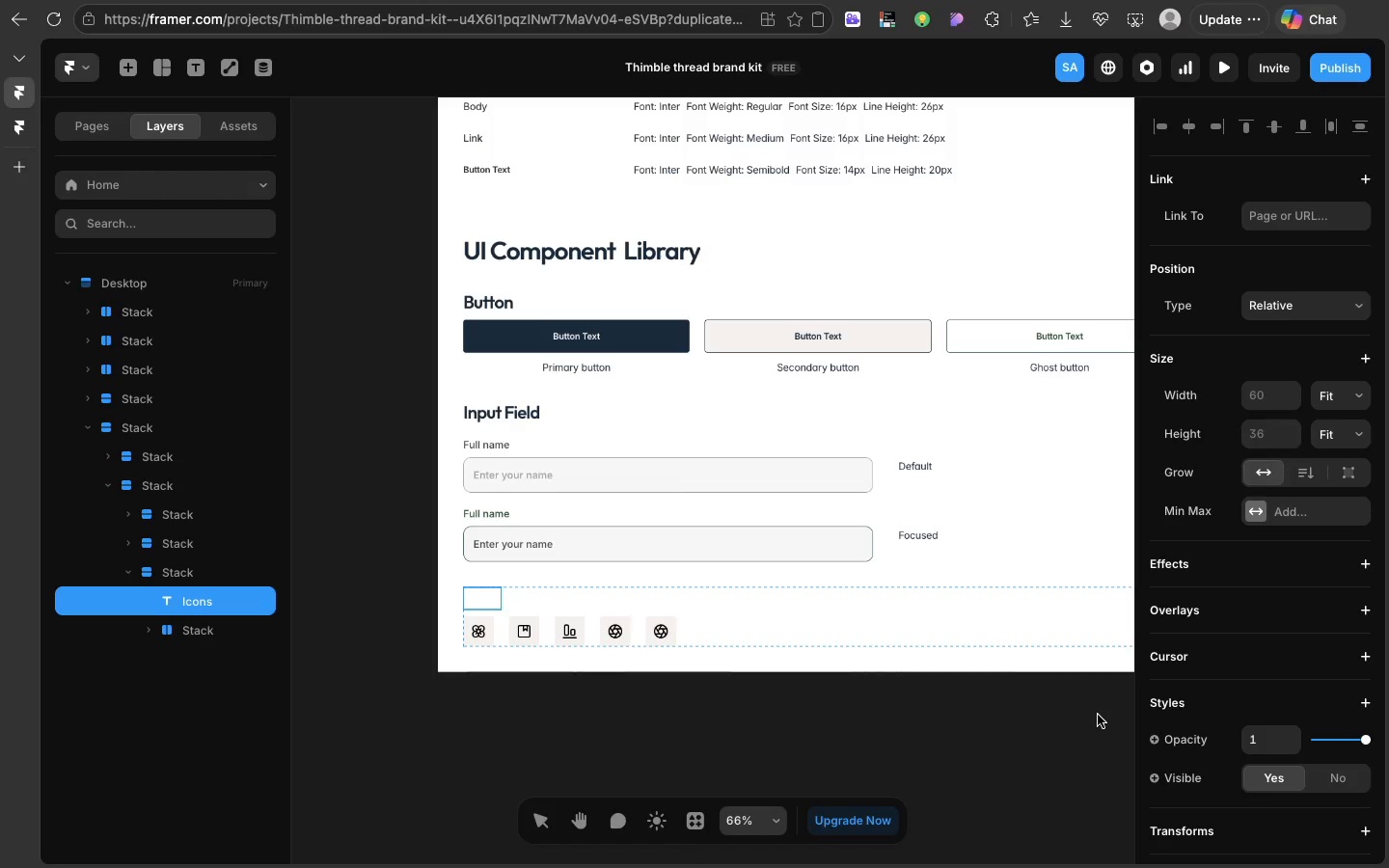 
left_click([1098, 715])
 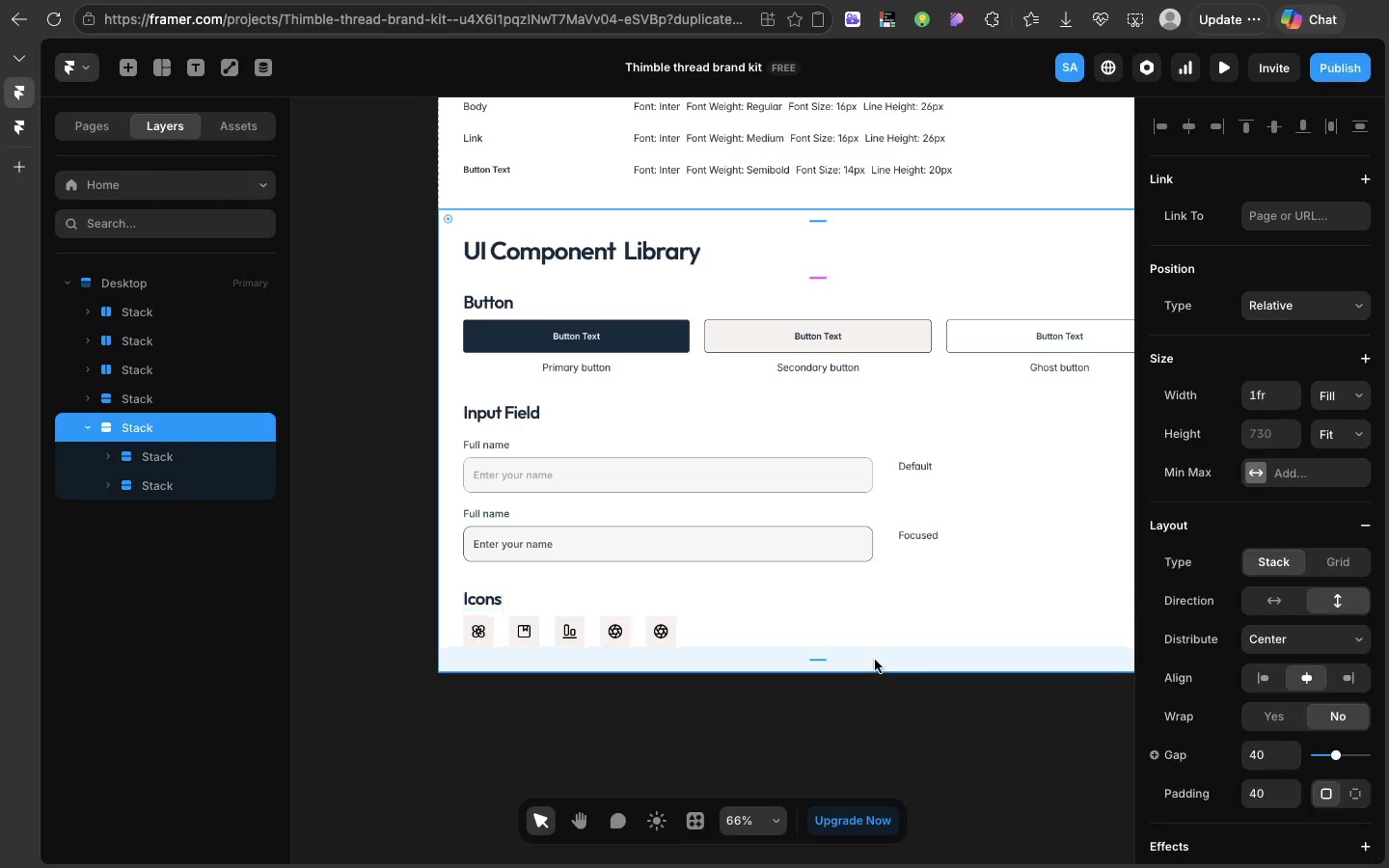 
left_click([875, 660])
 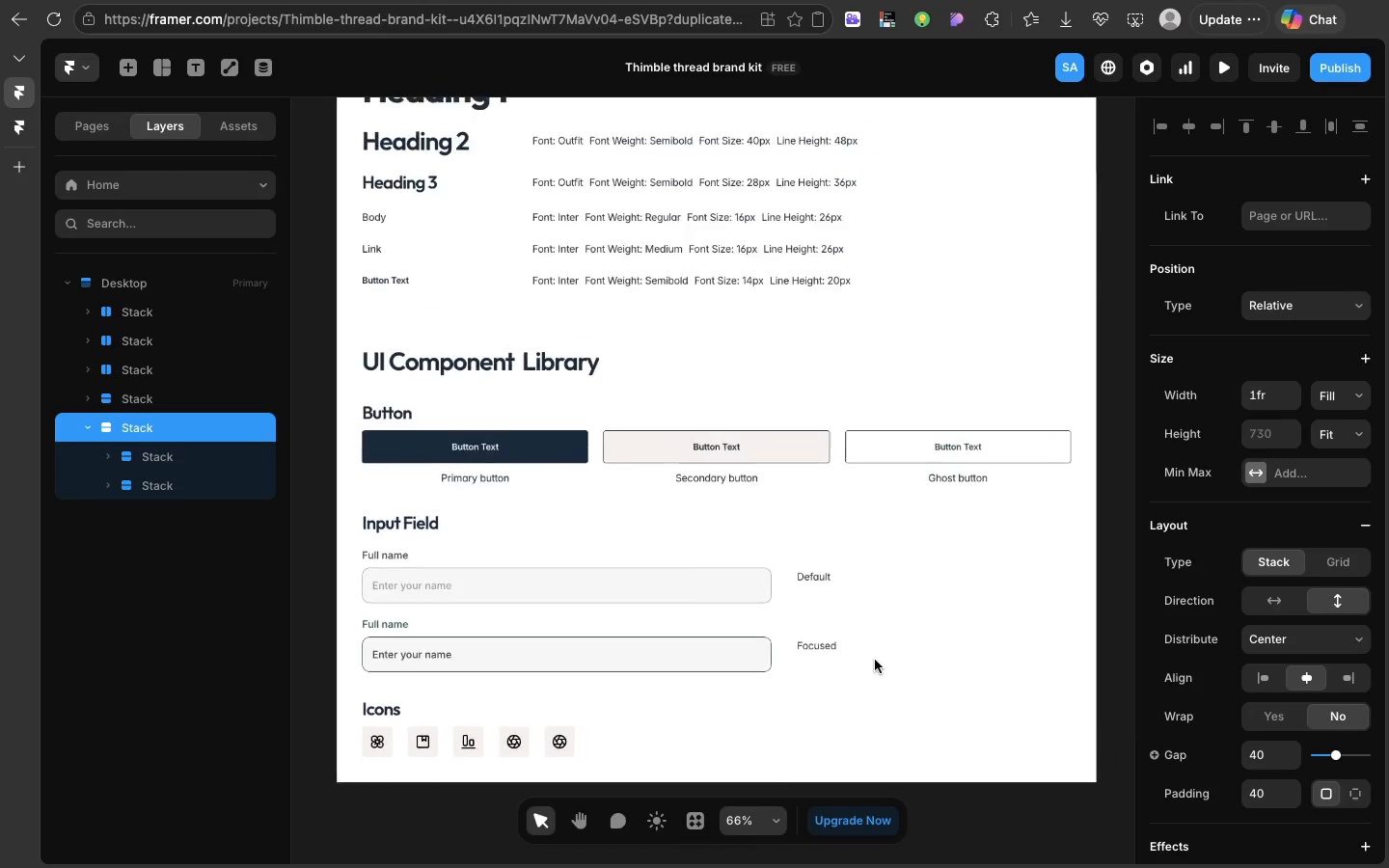 
scroll: coordinate [875, 660], scroll_direction: up, amount: 16.0
 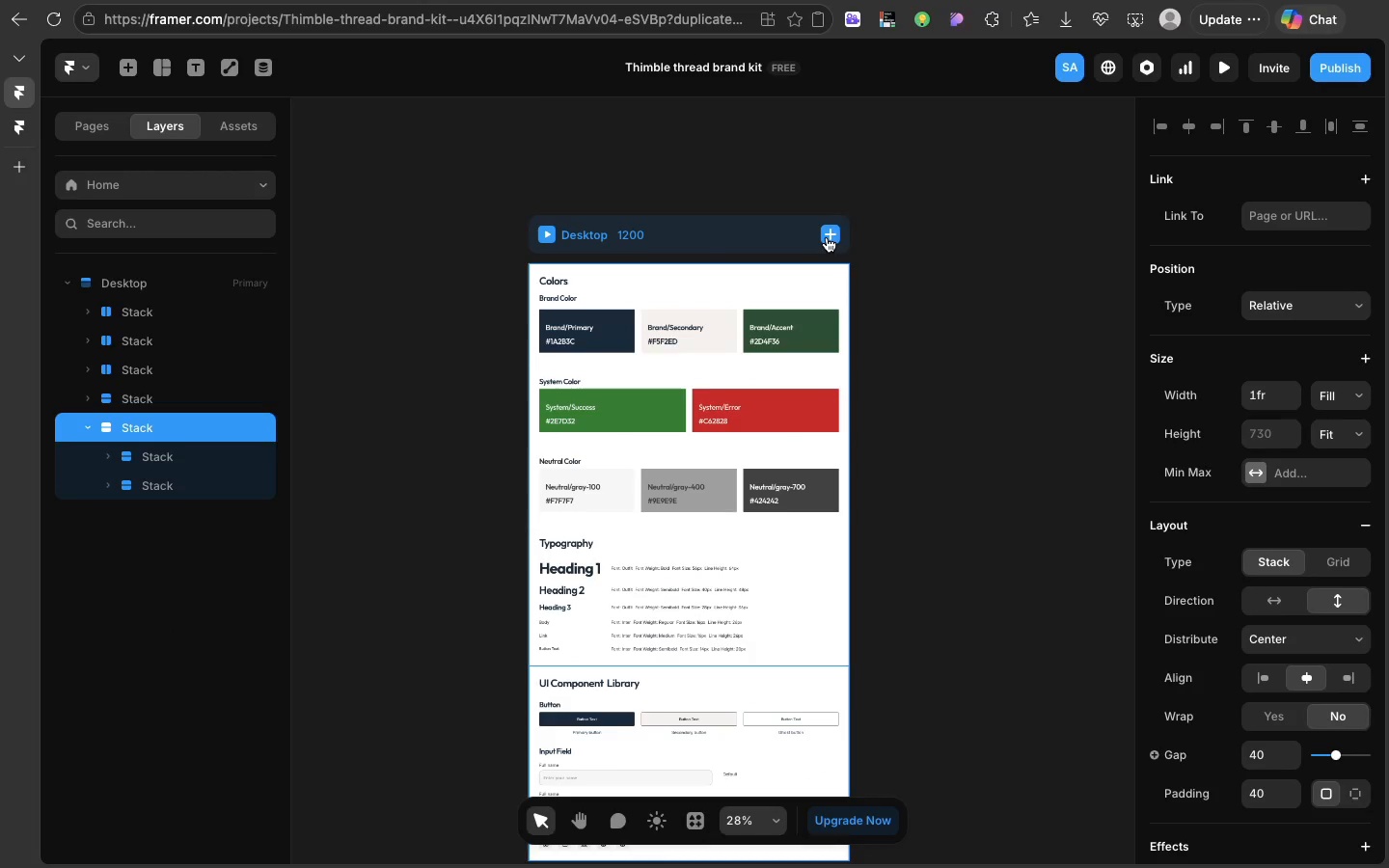 
left_click([826, 236])
 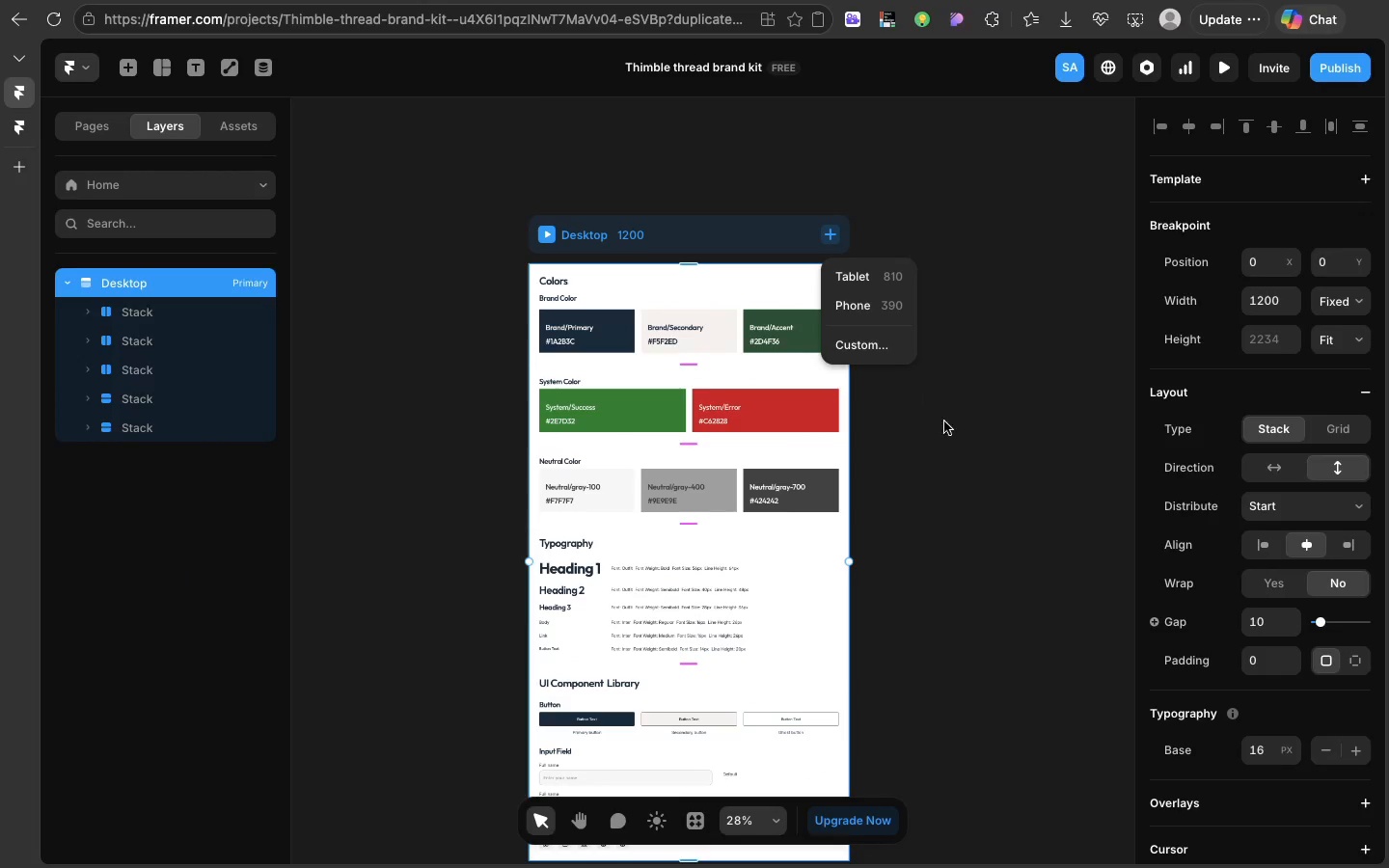 
left_click([947, 437])
 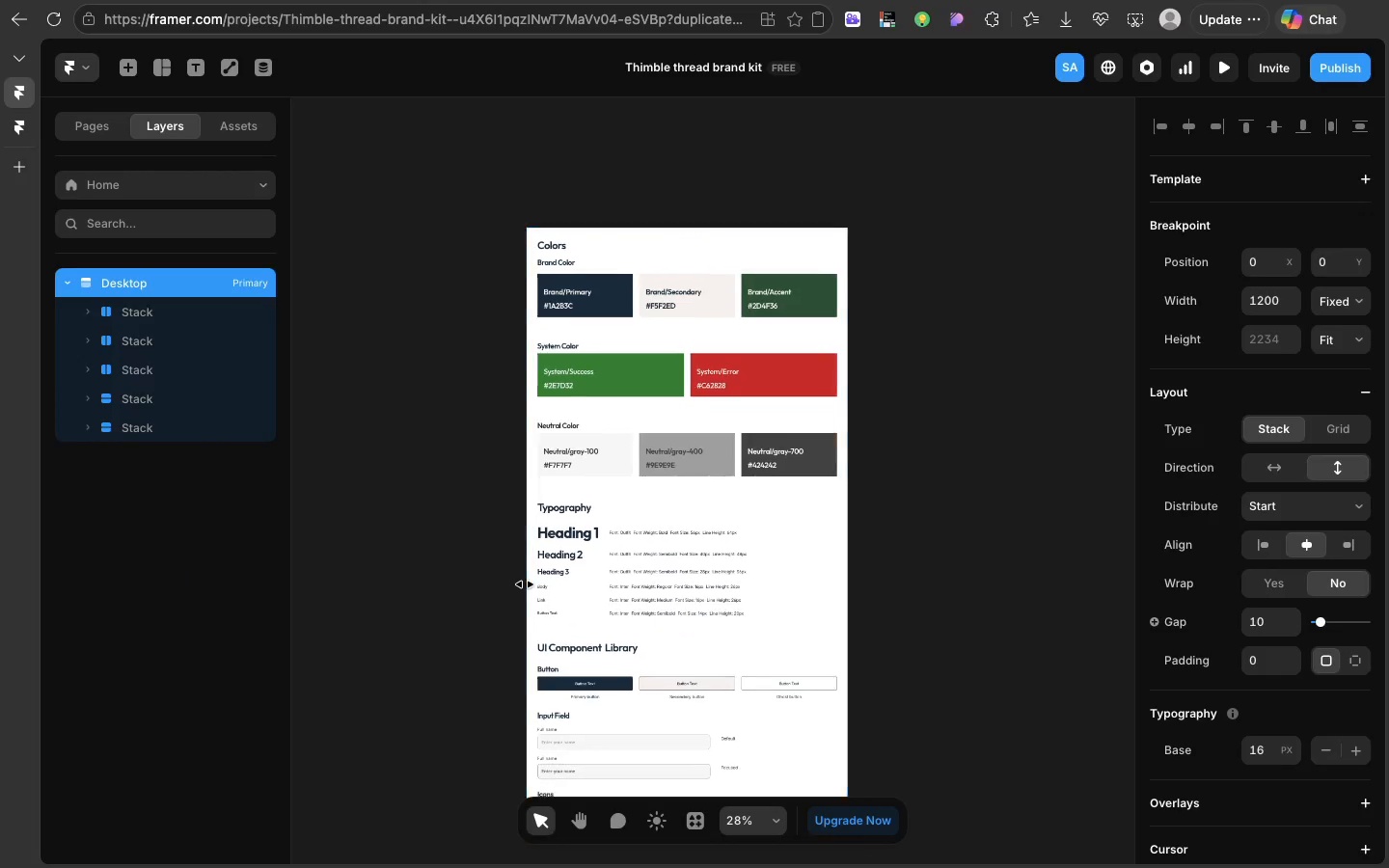 
scroll: coordinate [525, 584], scroll_direction: down, amount: 15.0
 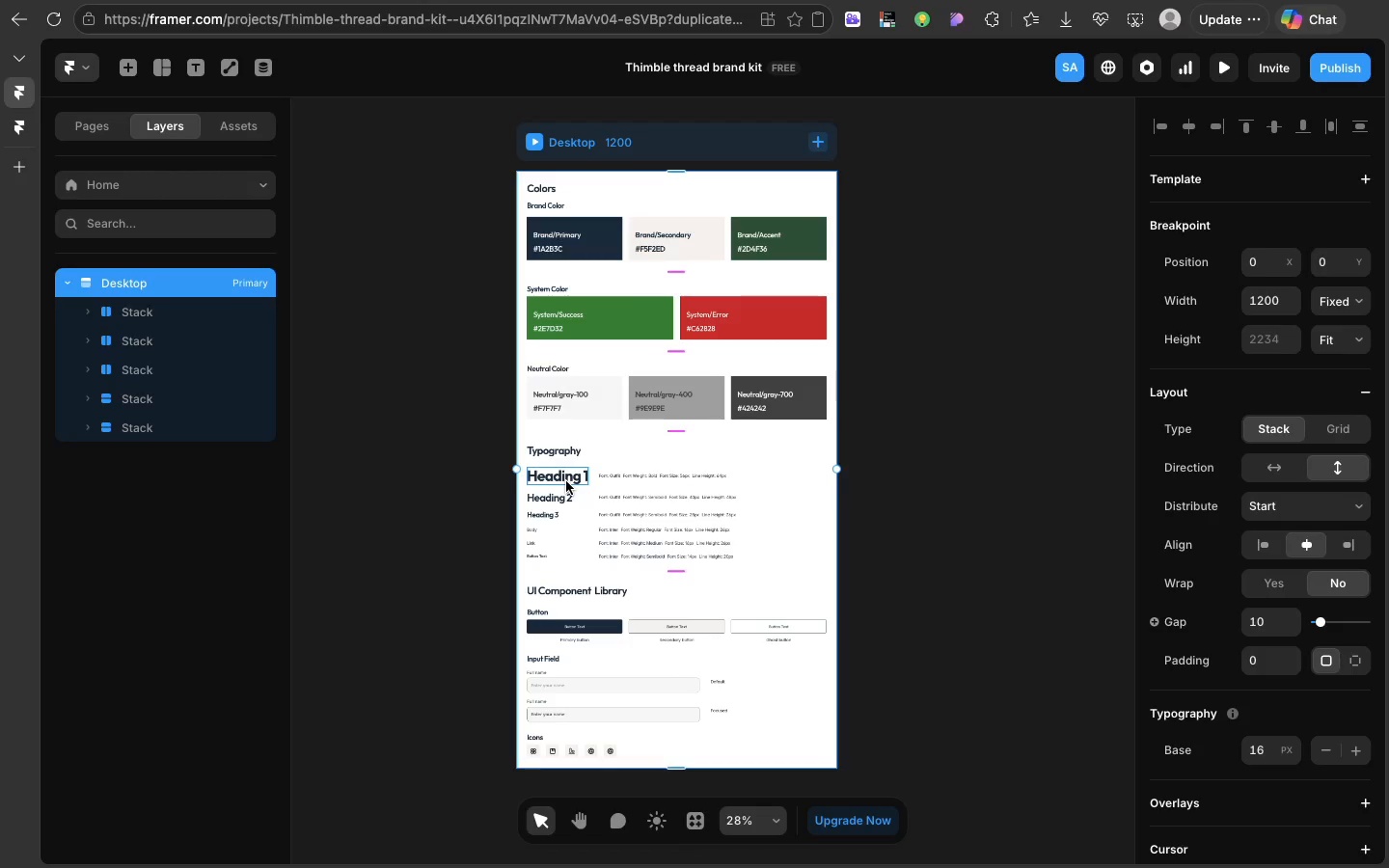 
left_click([566, 481])
 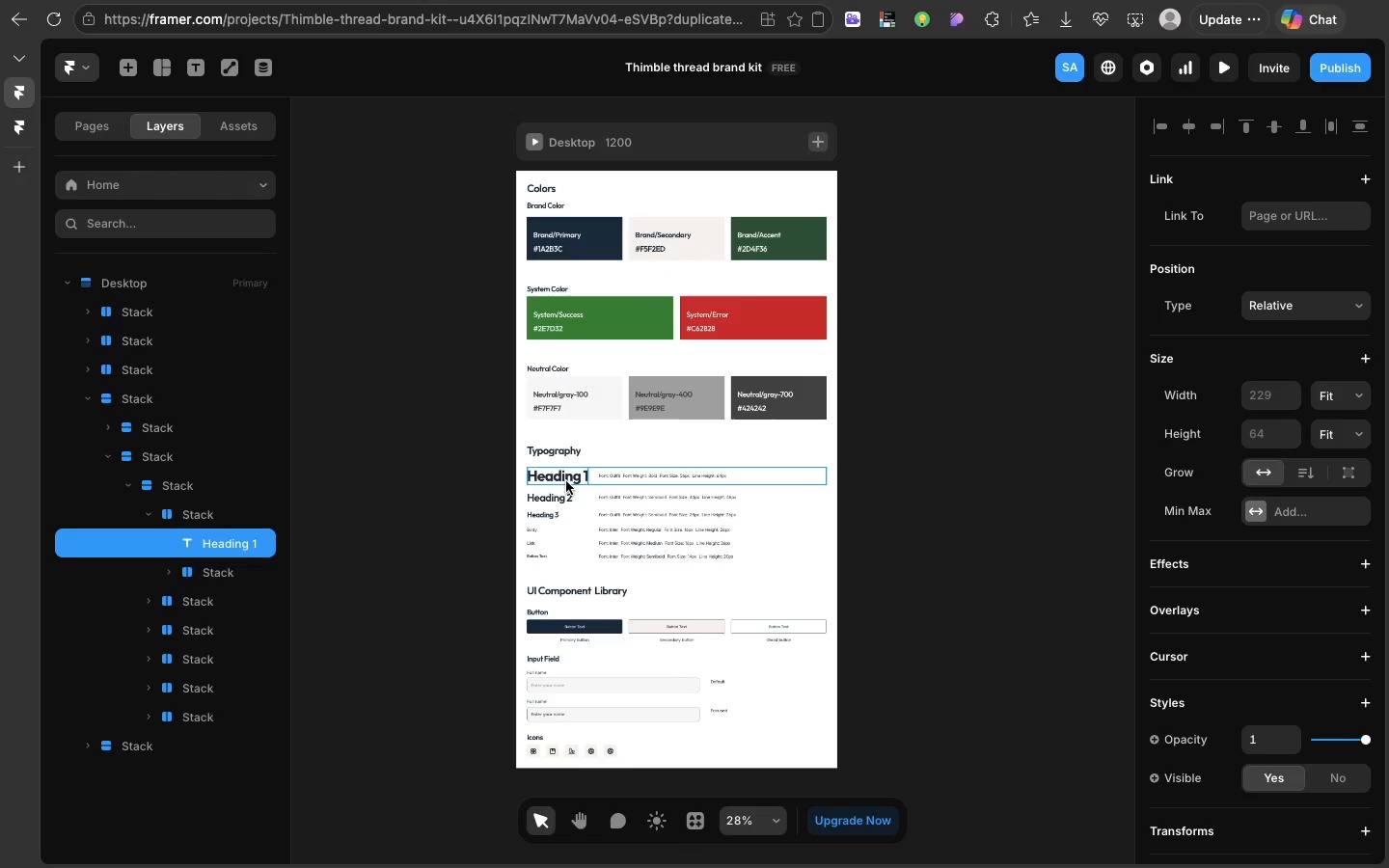 
key(Meta+C)
 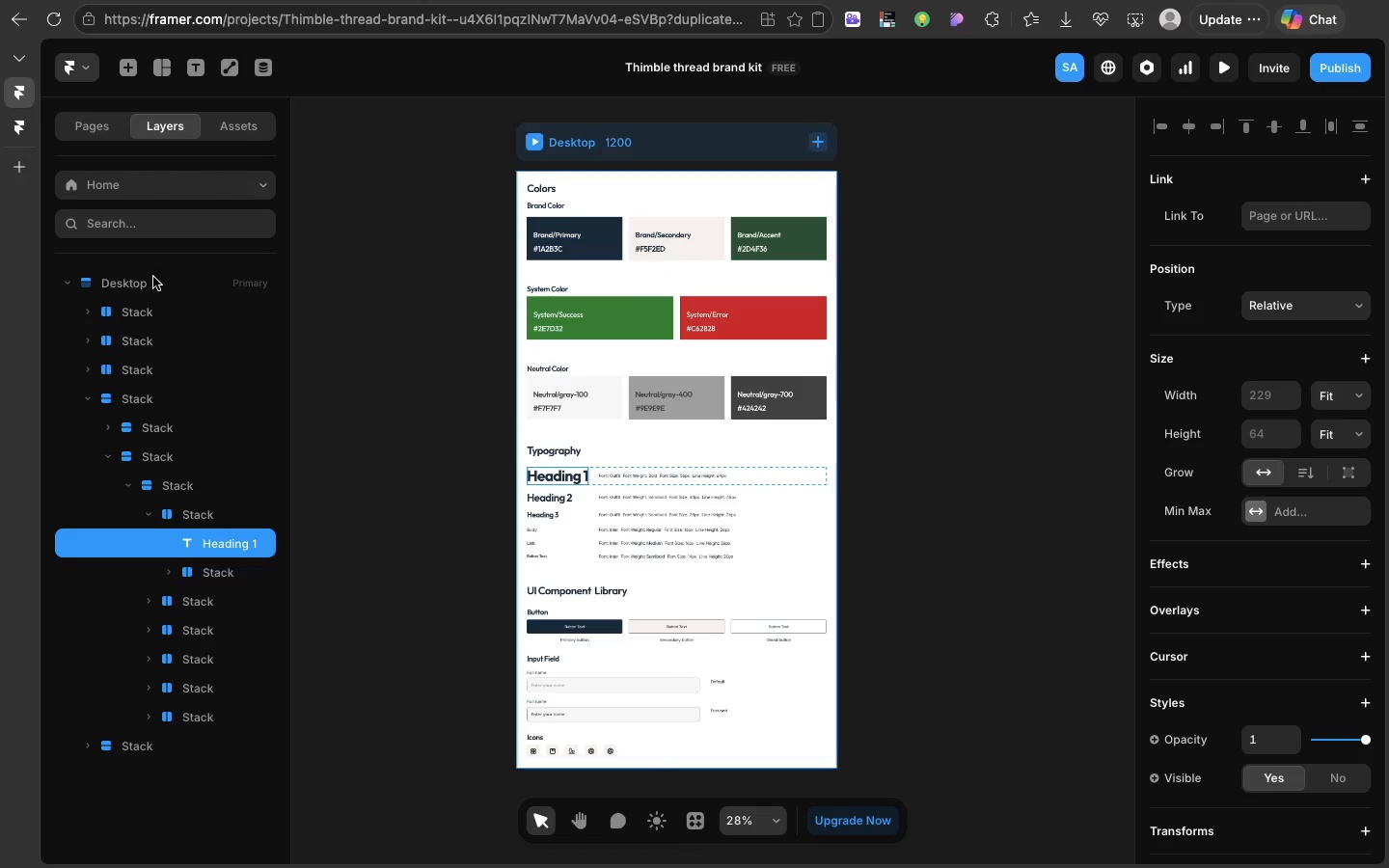 
left_click([153, 277])
 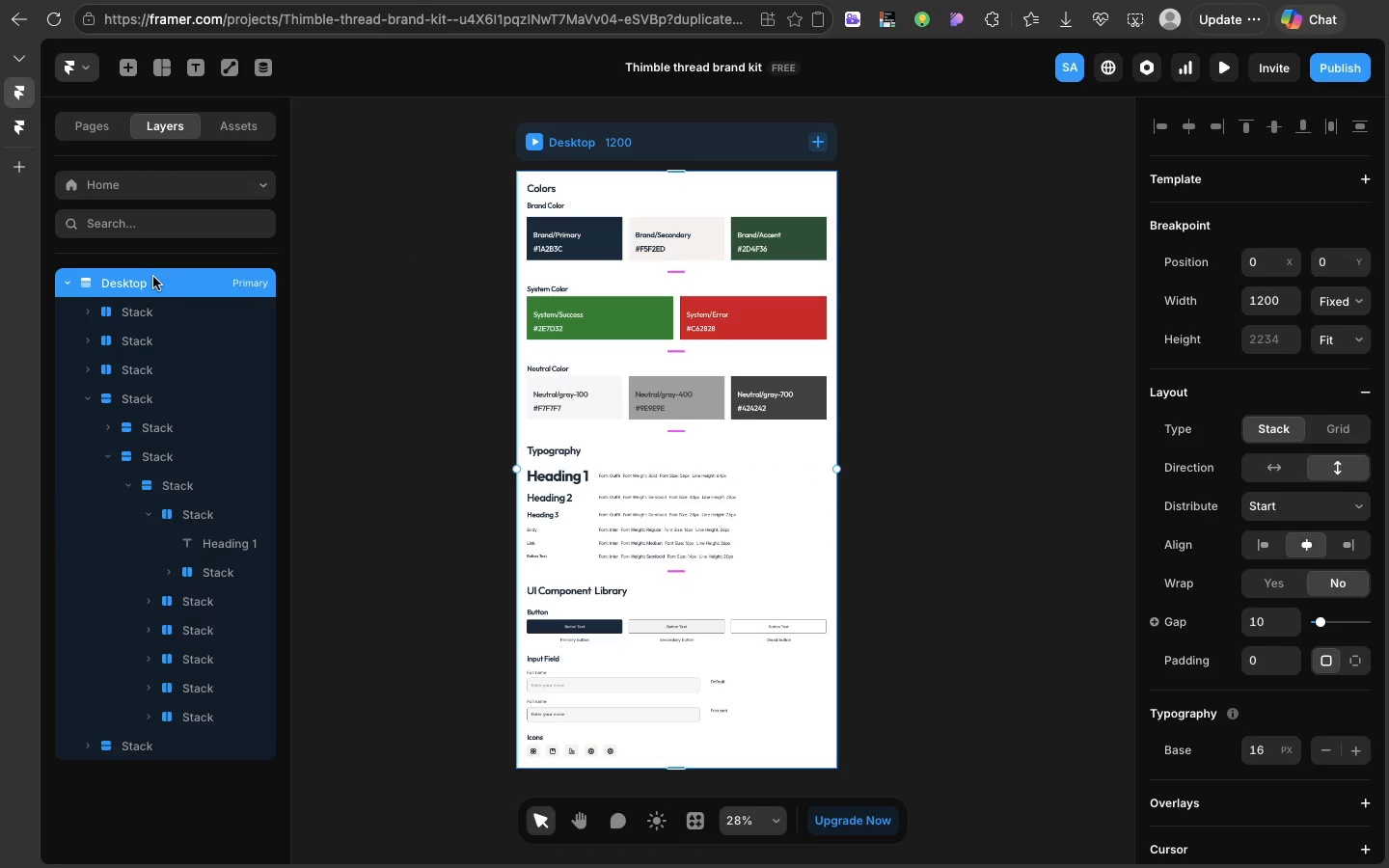 
key(Meta+V)
 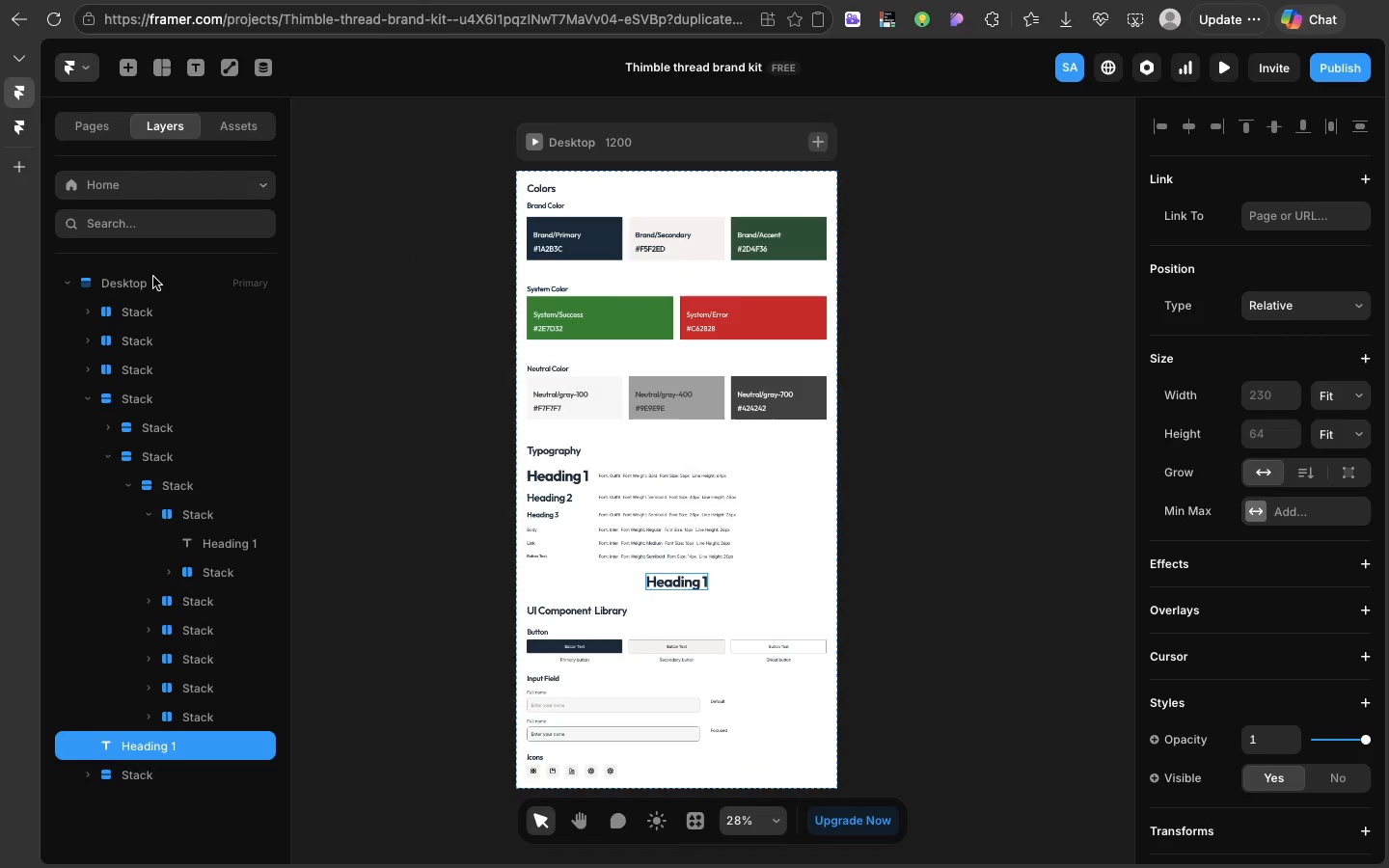 
key(ArrowUp)
 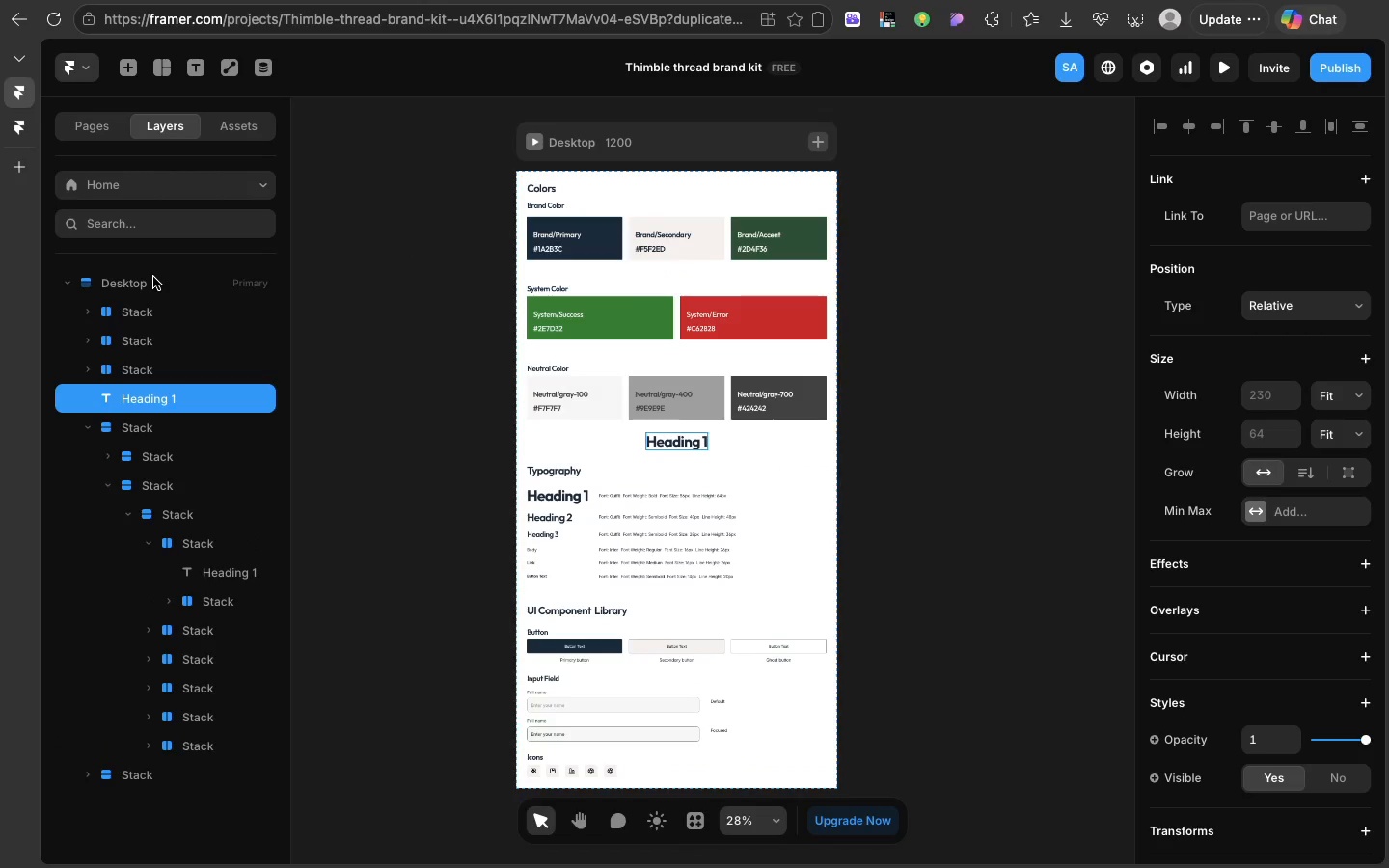 
key(ArrowUp)
 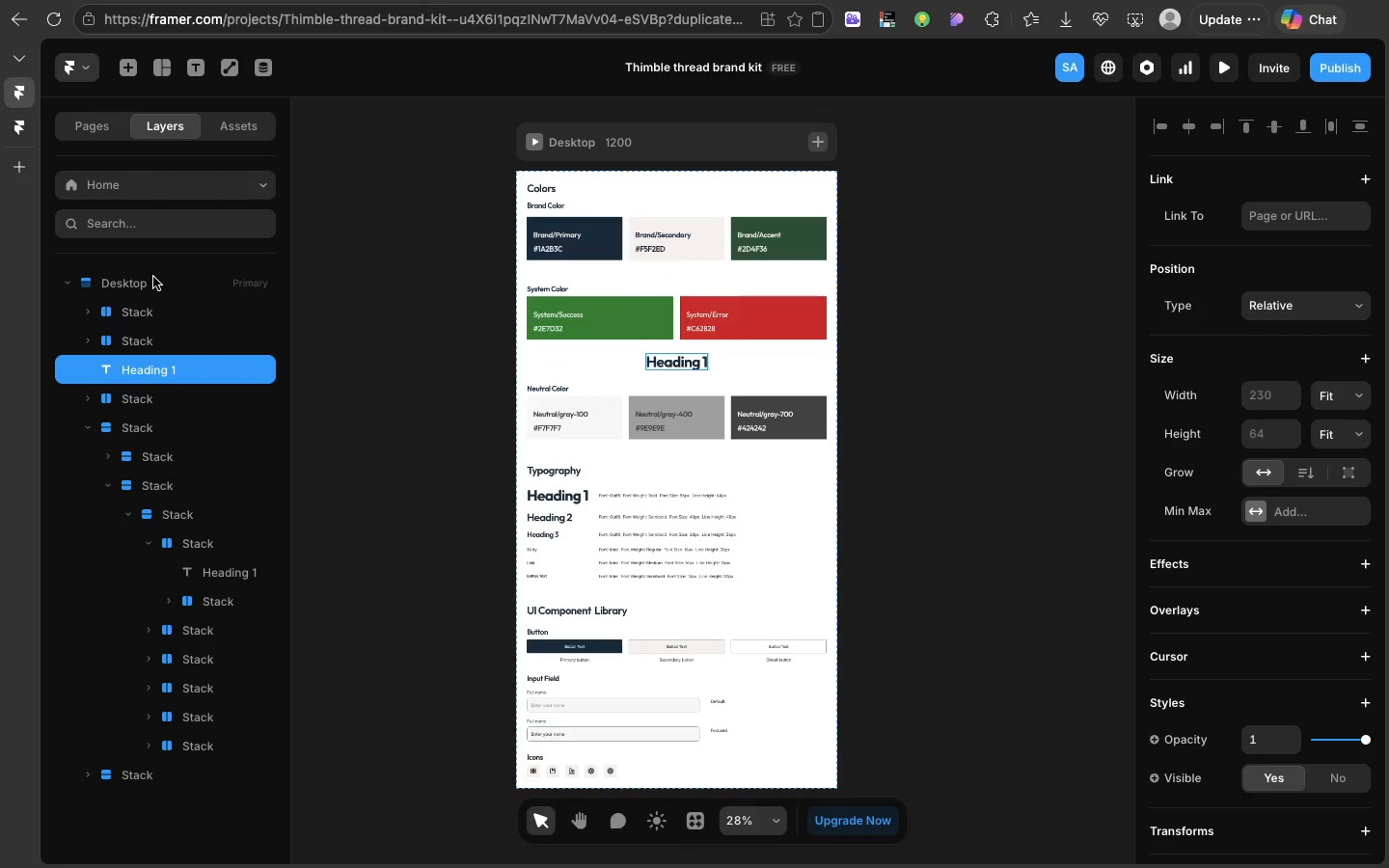 
key(ArrowUp)
 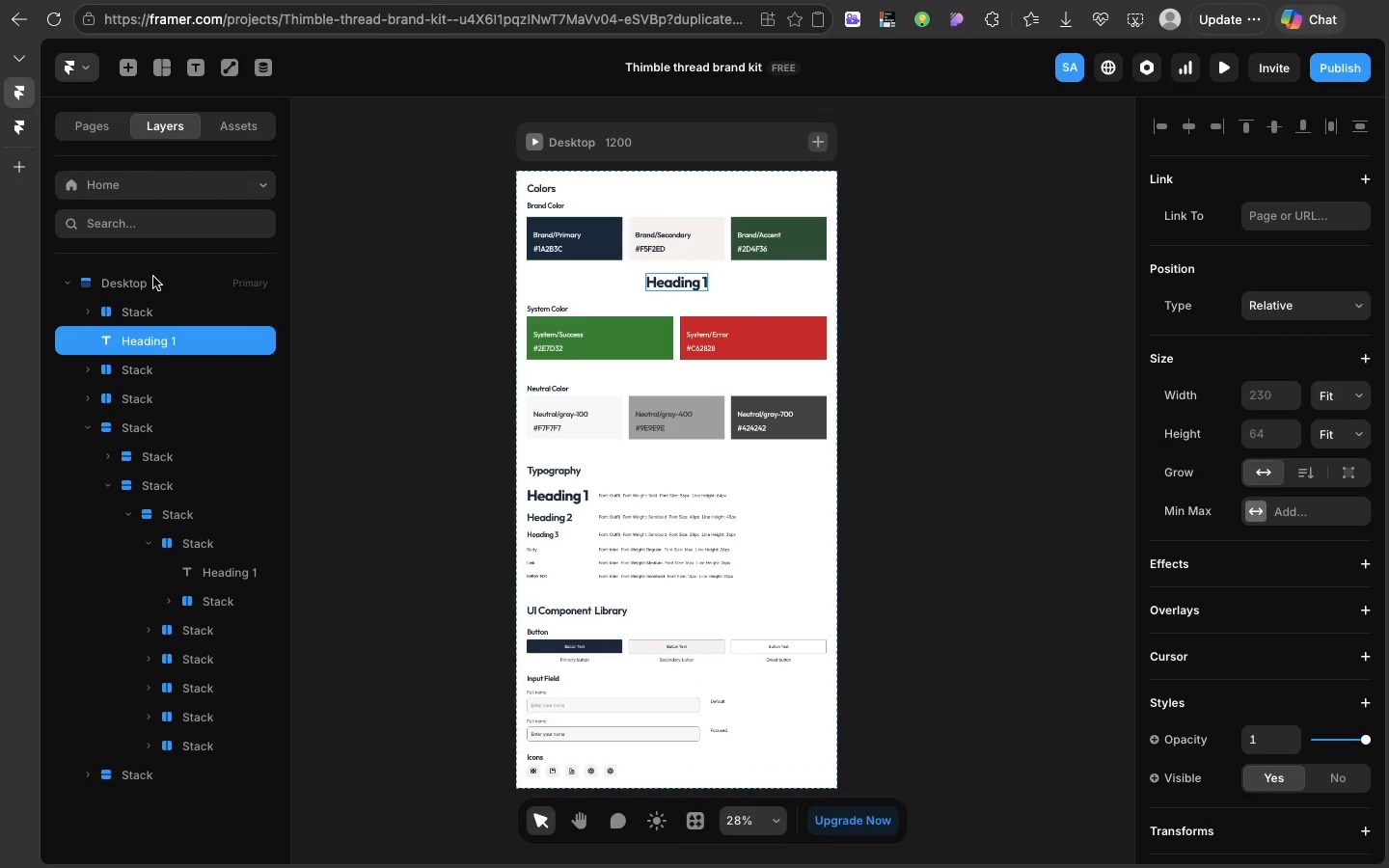 
hold_key(key=ArrowUp, duration=0.52)
 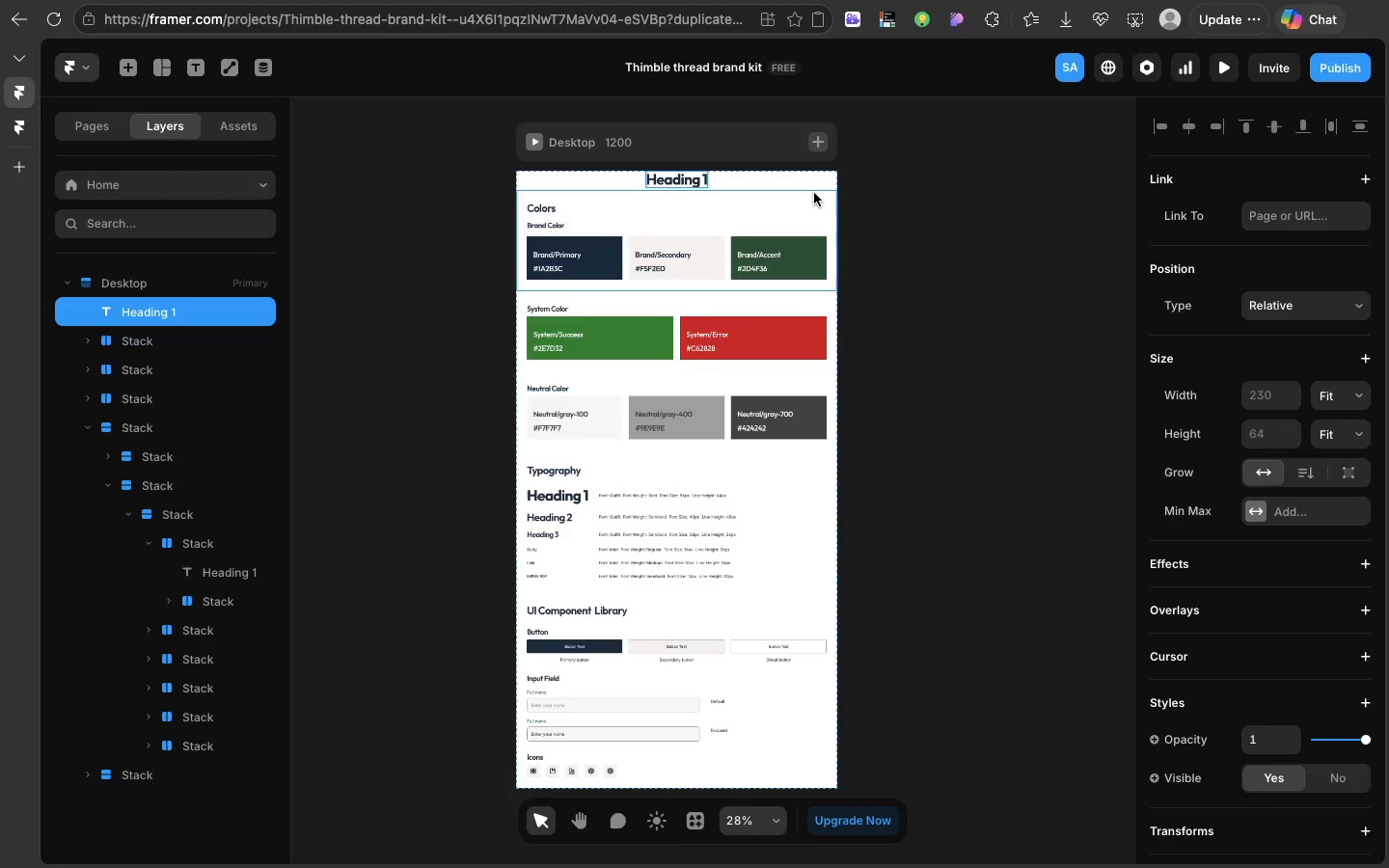 
wait(5.68)
 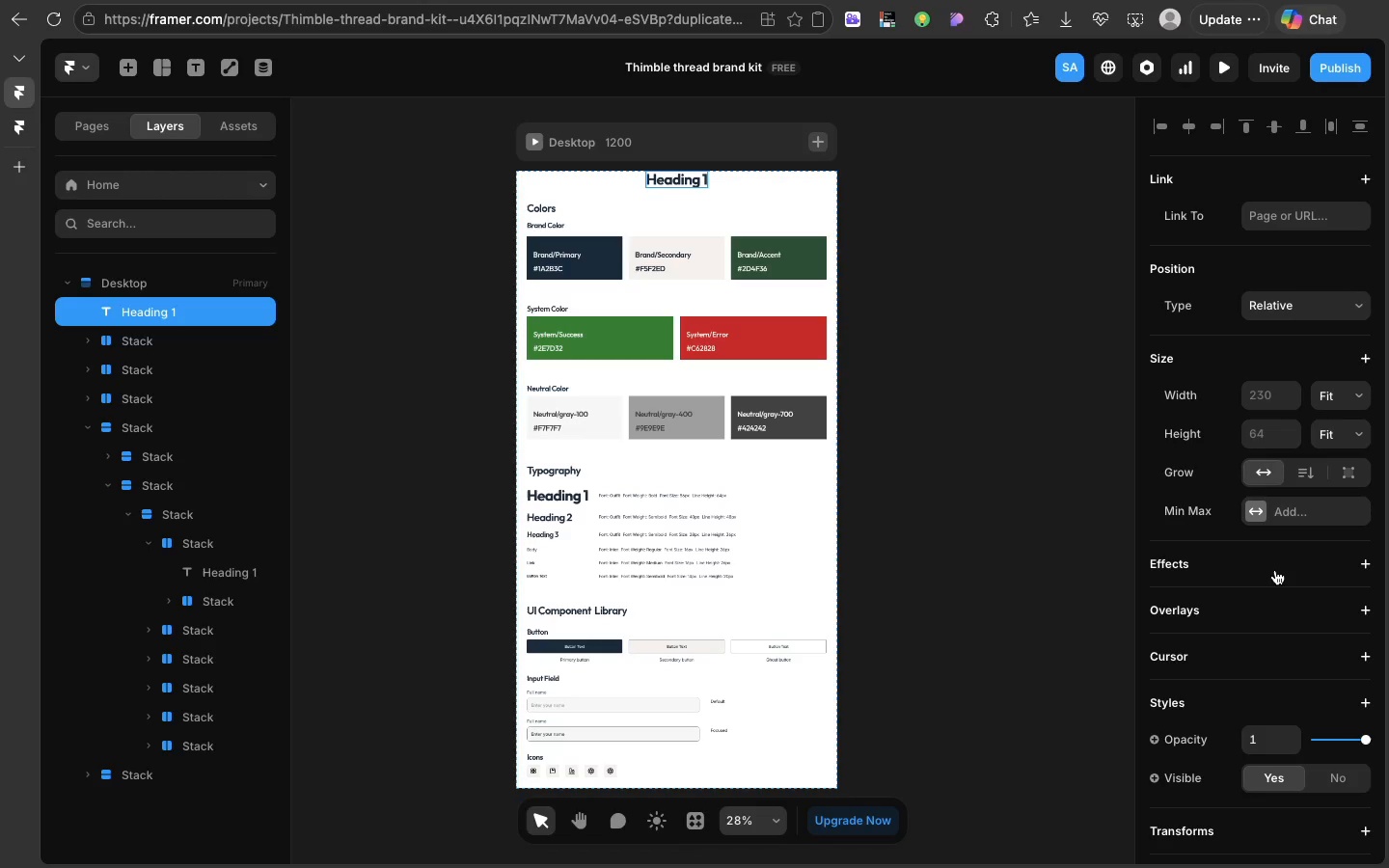 
left_click([812, 180])
 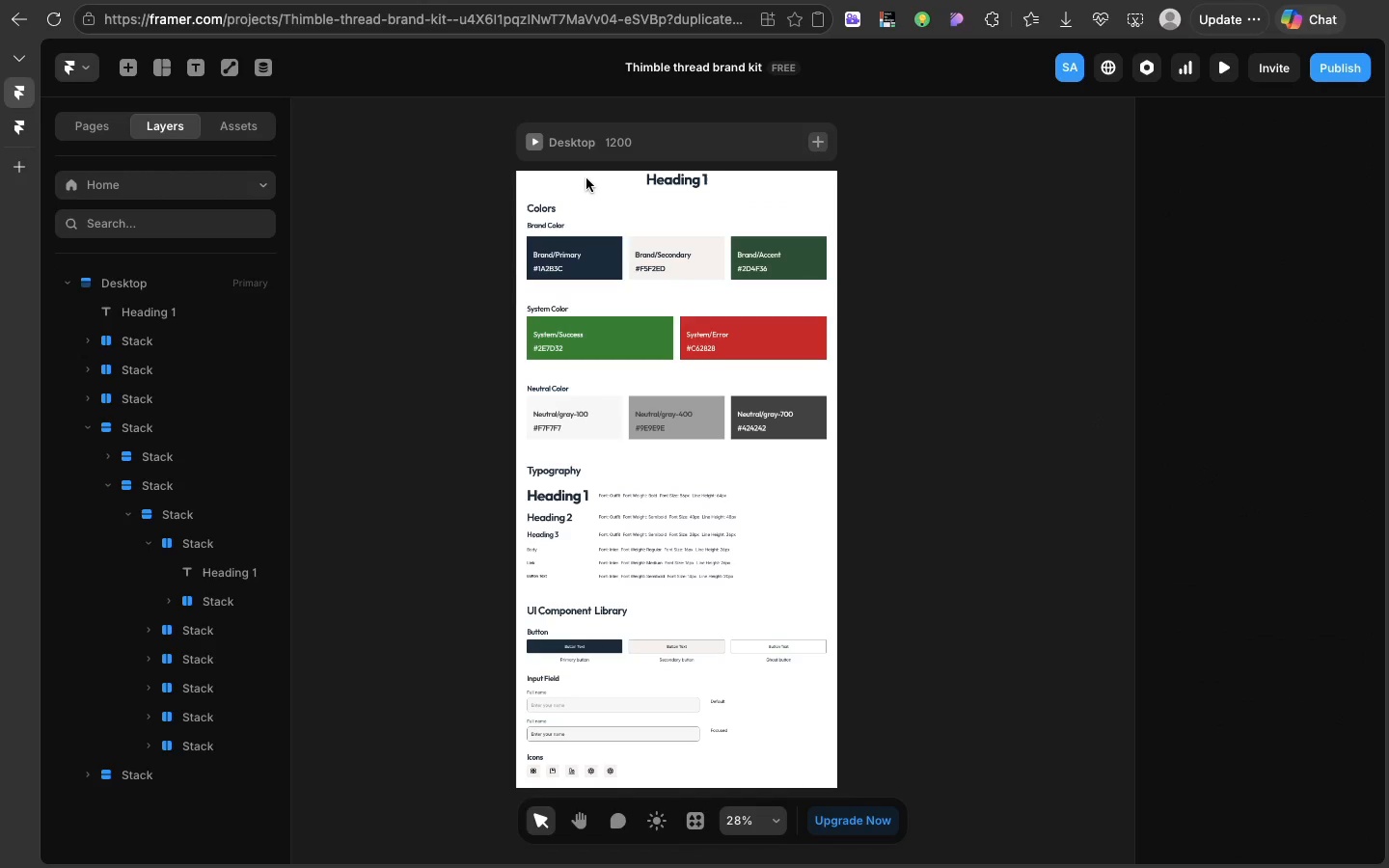 
left_click([586, 178])
 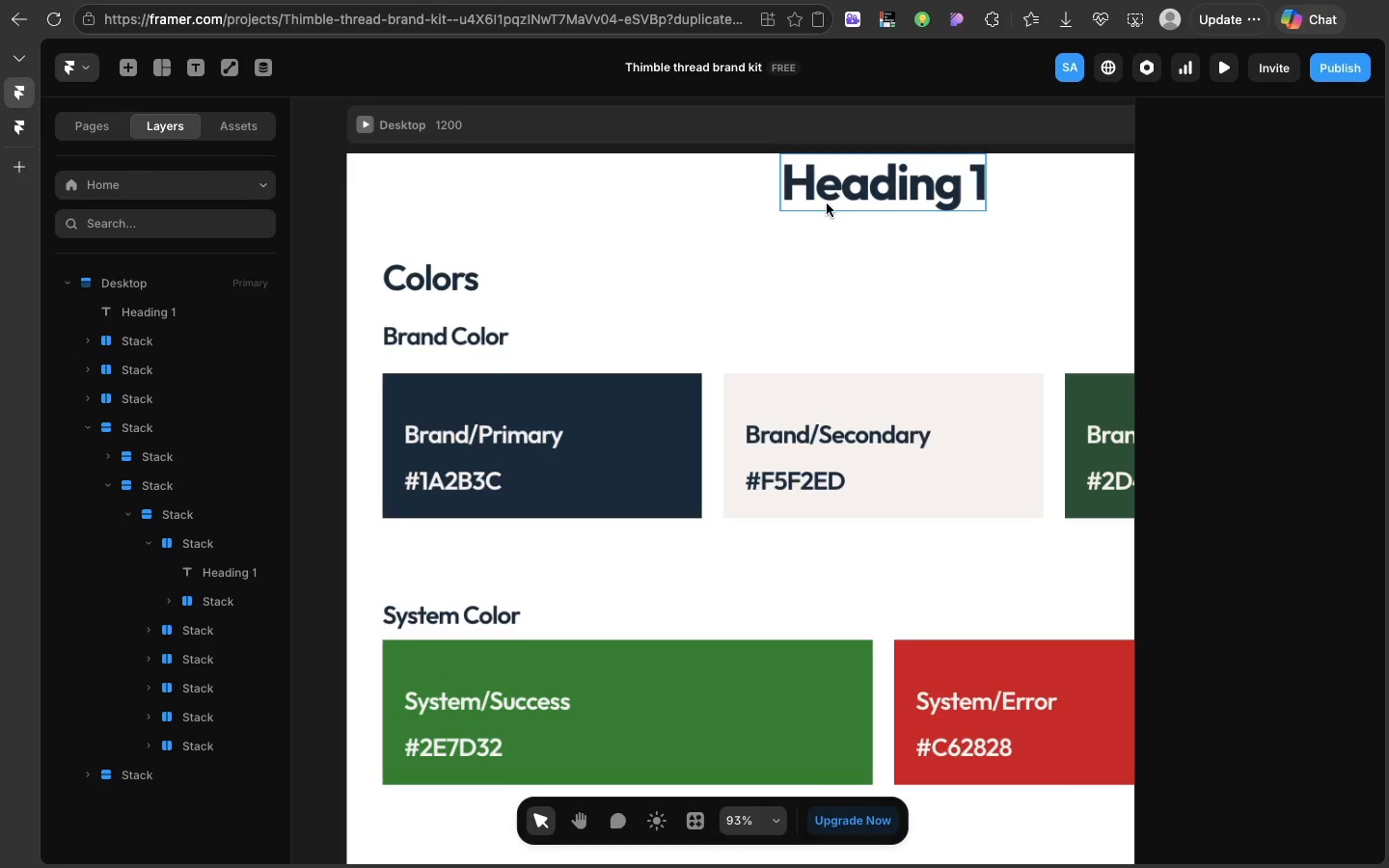 
left_click([816, 198])
 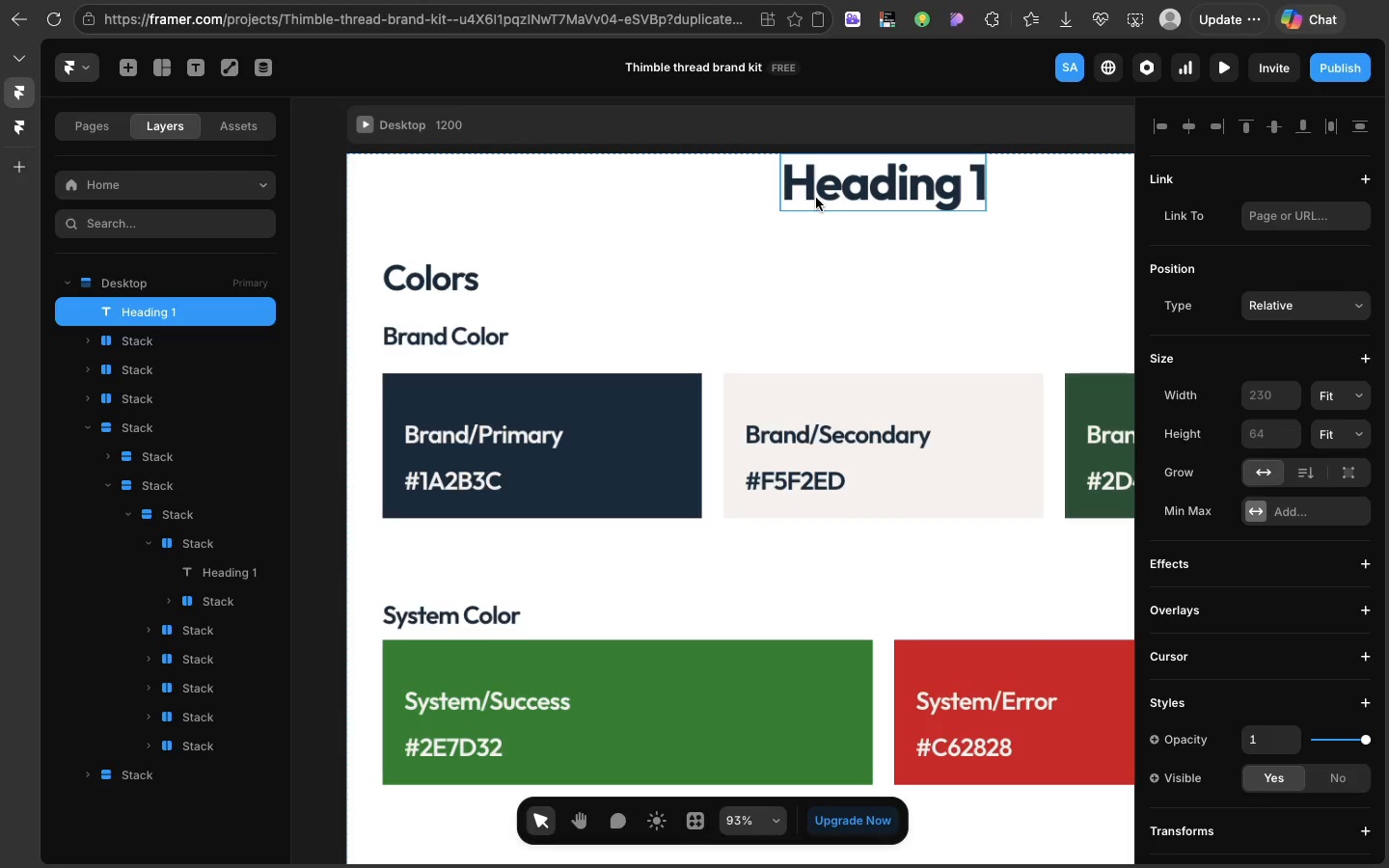 
right_click([816, 198])
 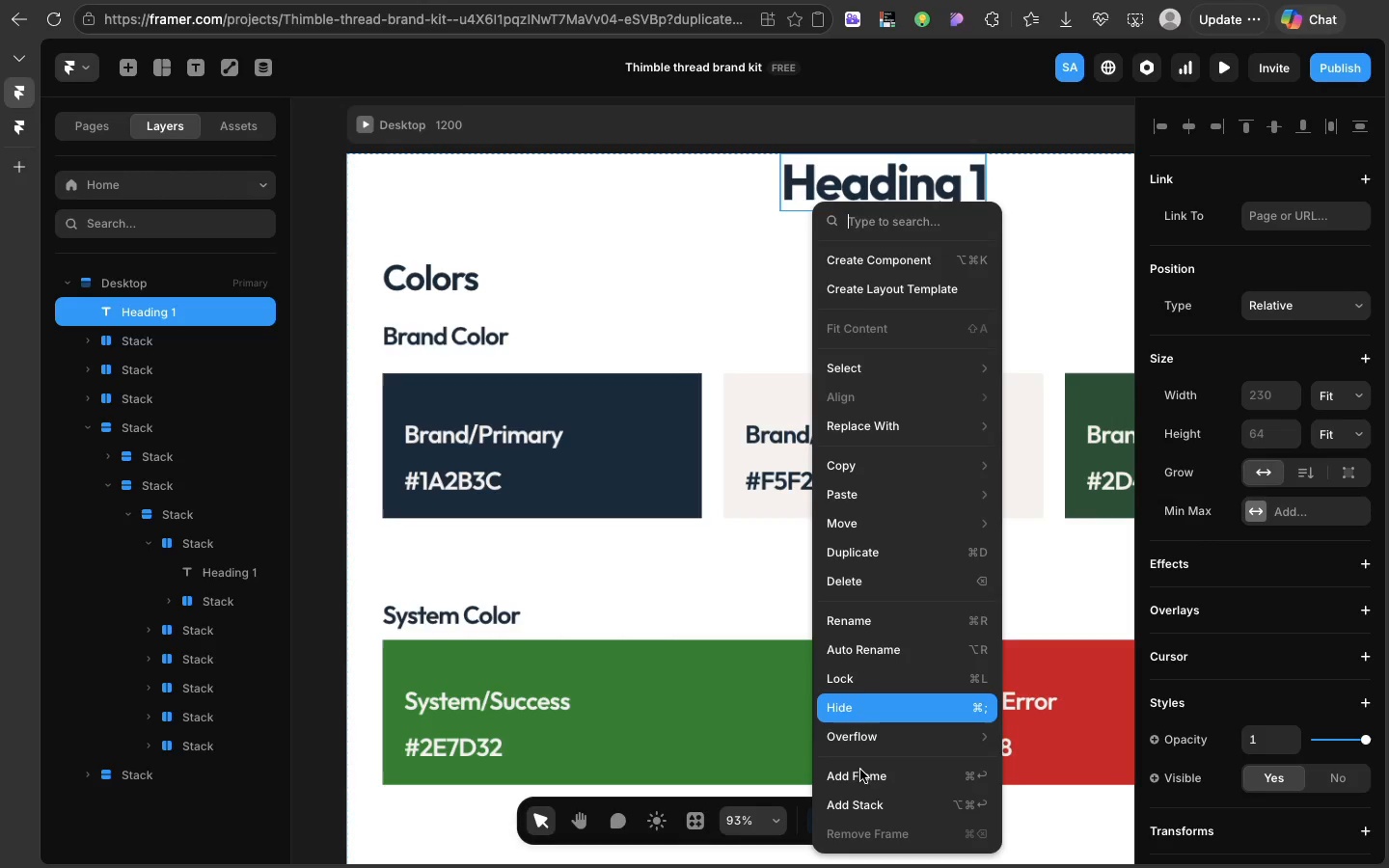 
left_click([861, 796])
 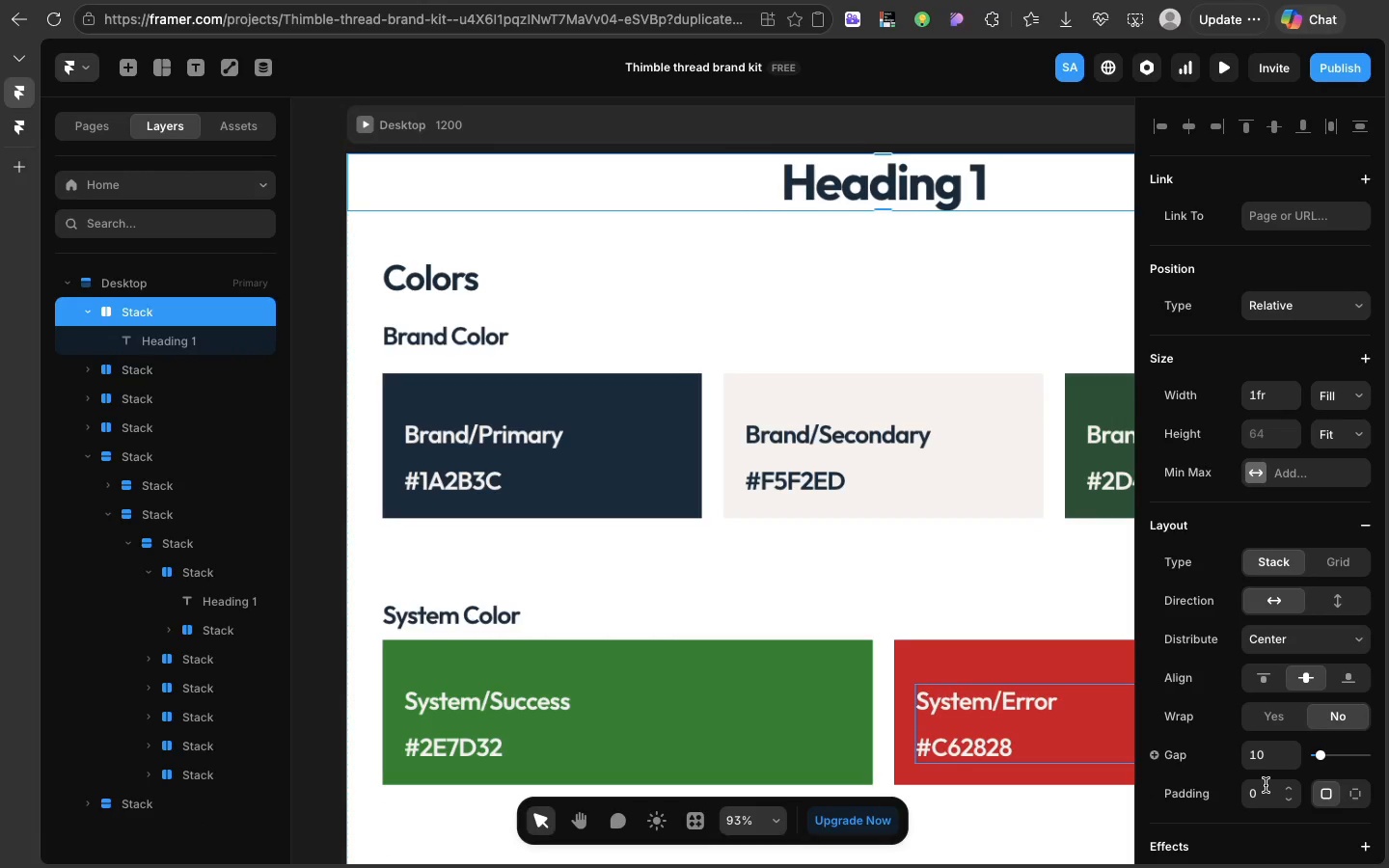 
left_click([1262, 796])
 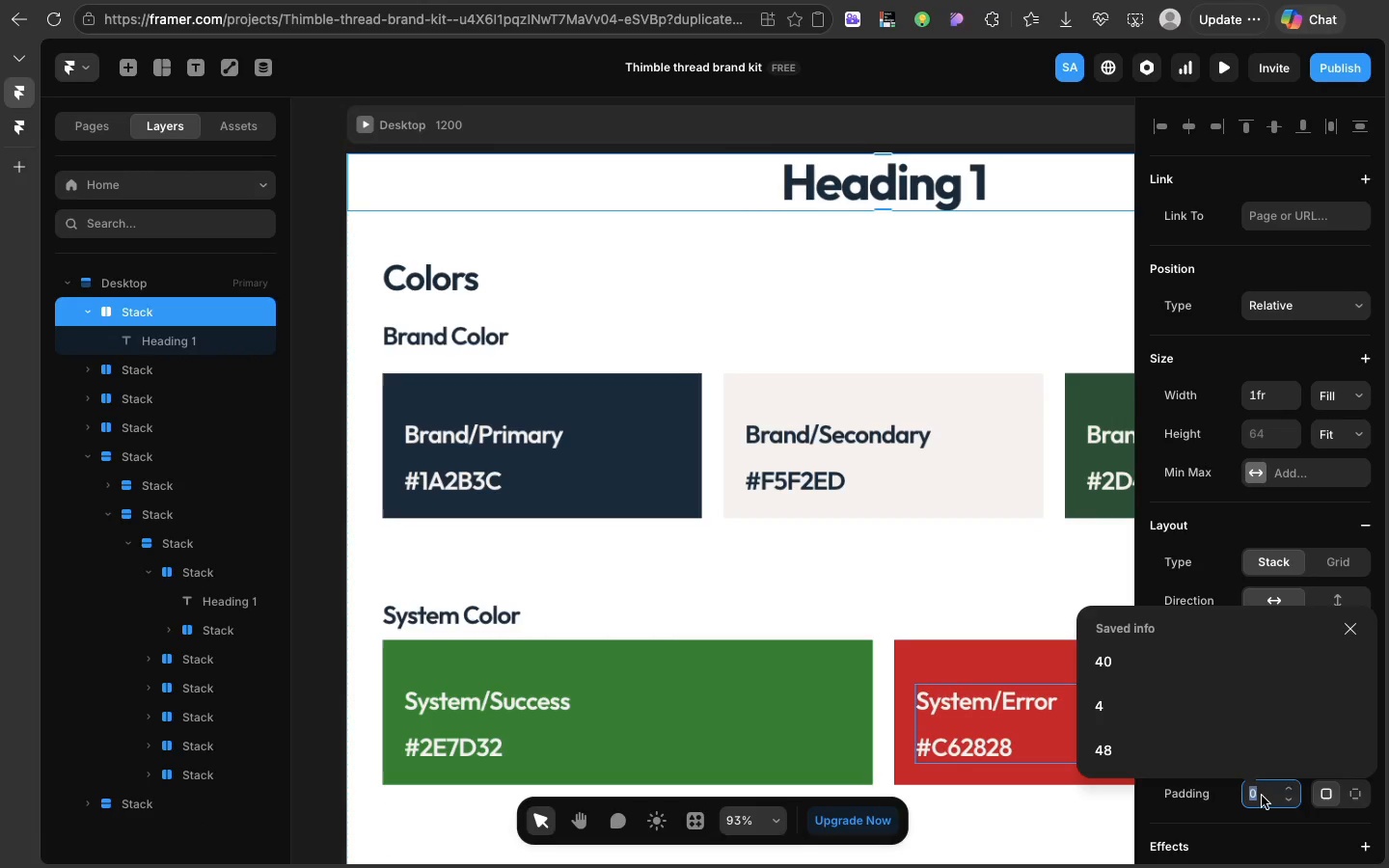 
type(40)
 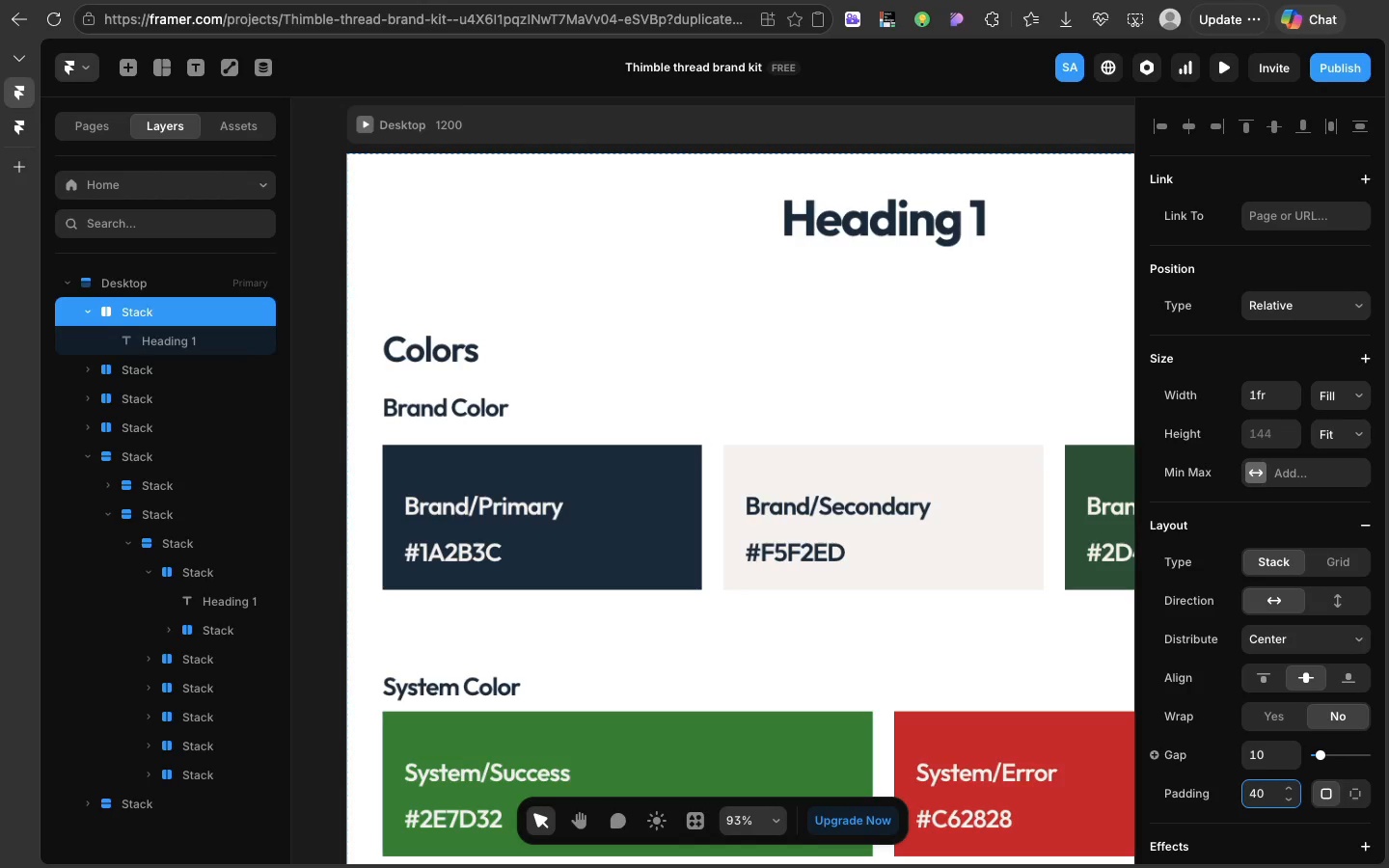 
key(Enter)
 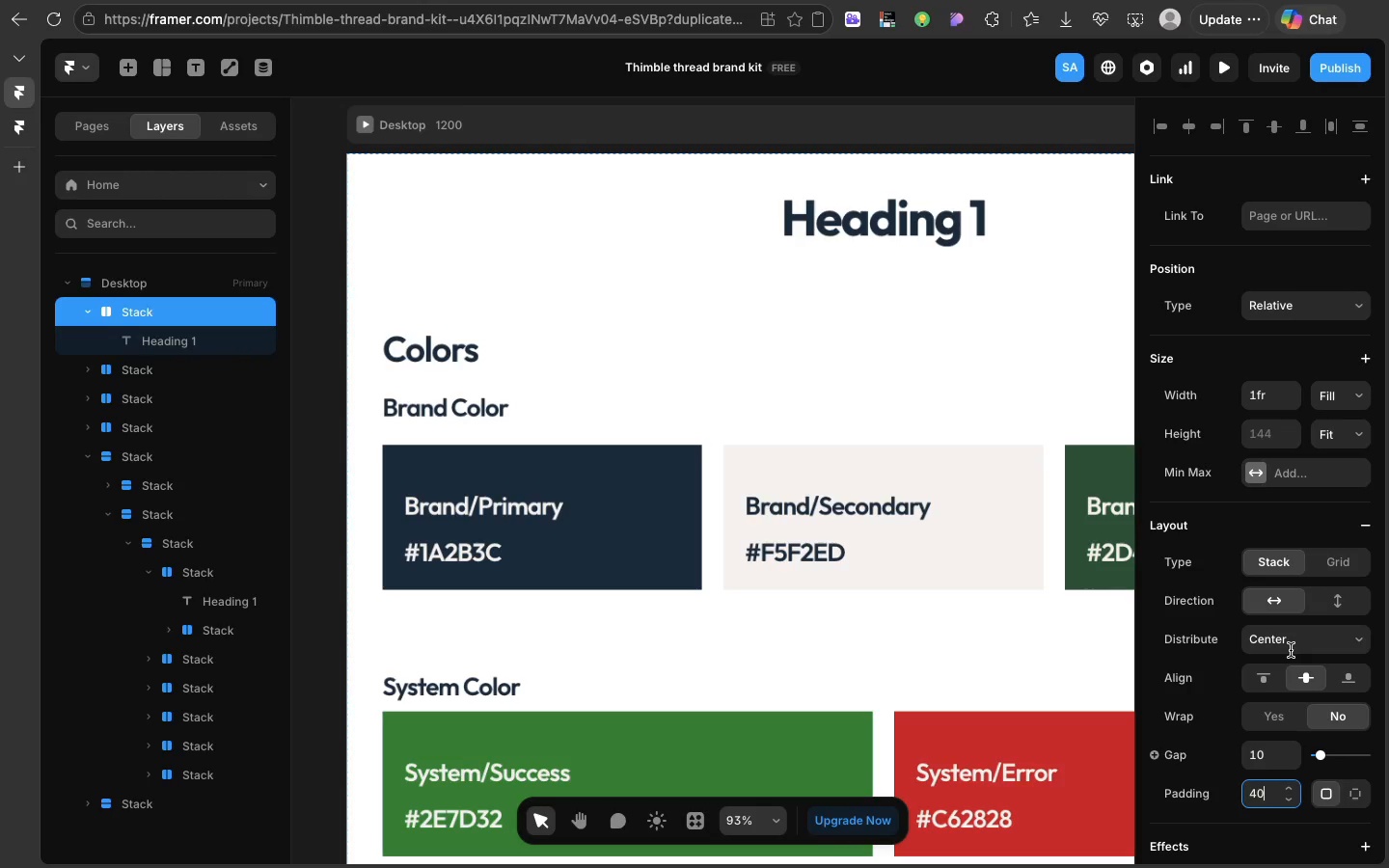 
left_click([1291, 650])
 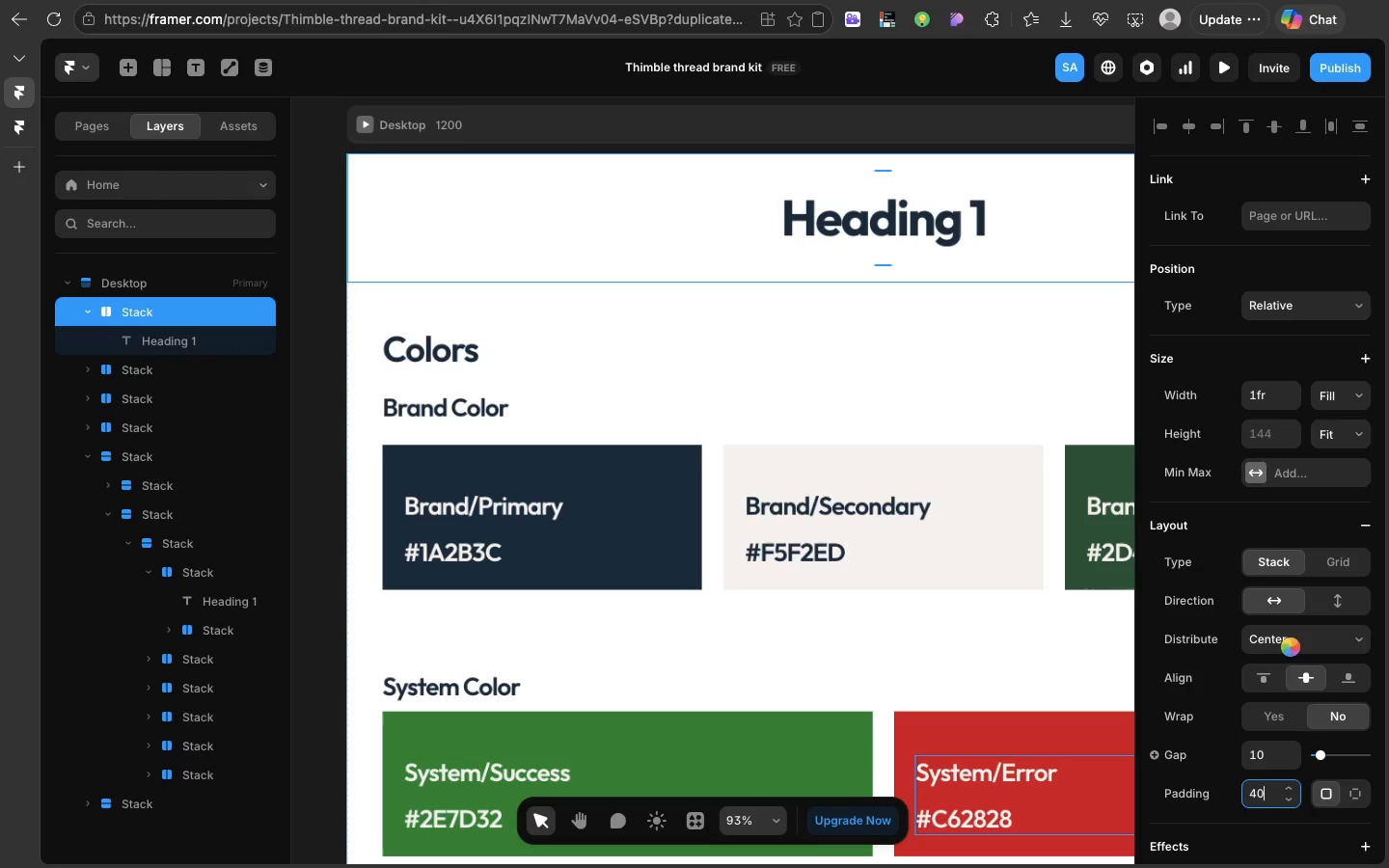 
left_click([1291, 647])
 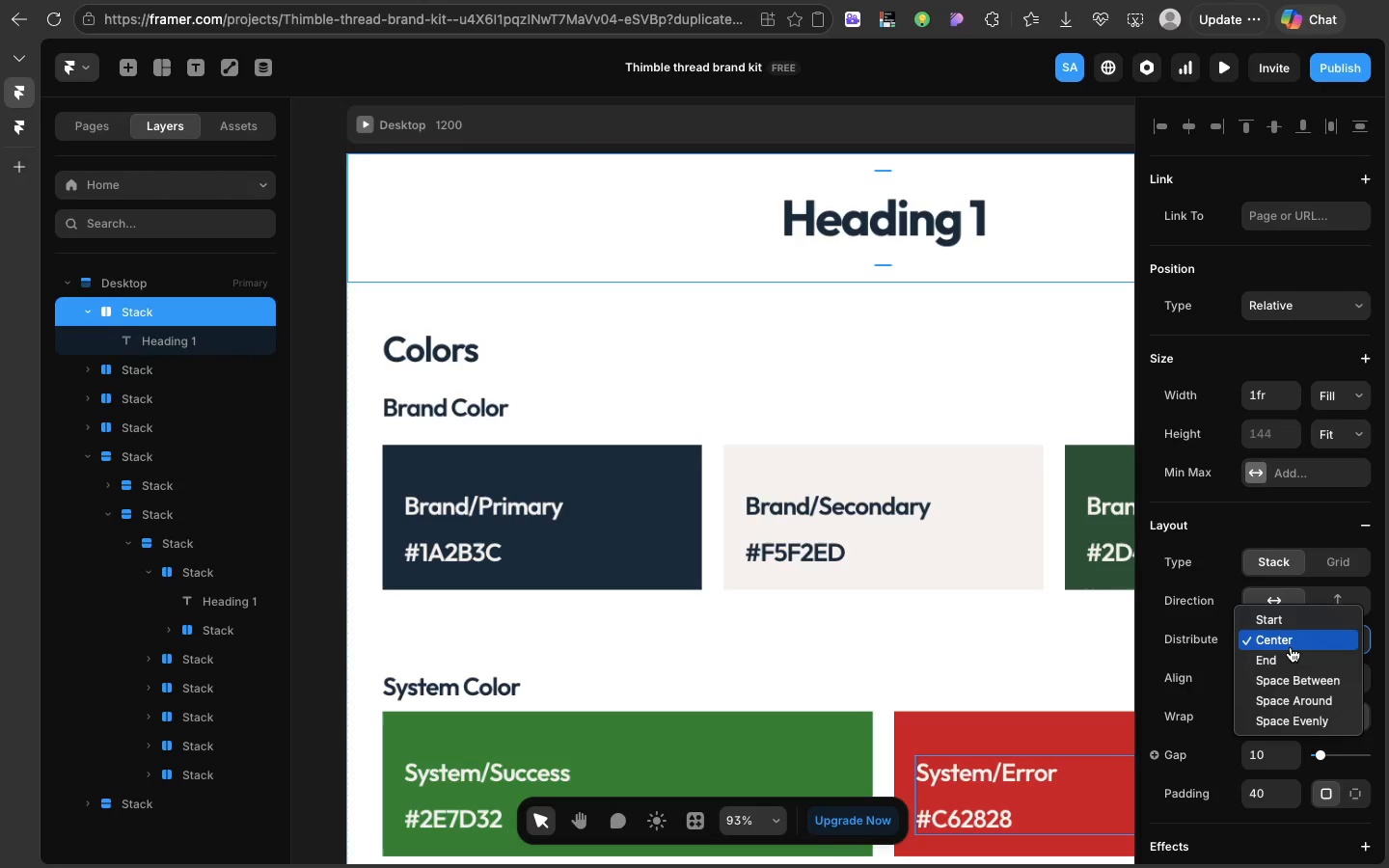 
left_click([1280, 623])
 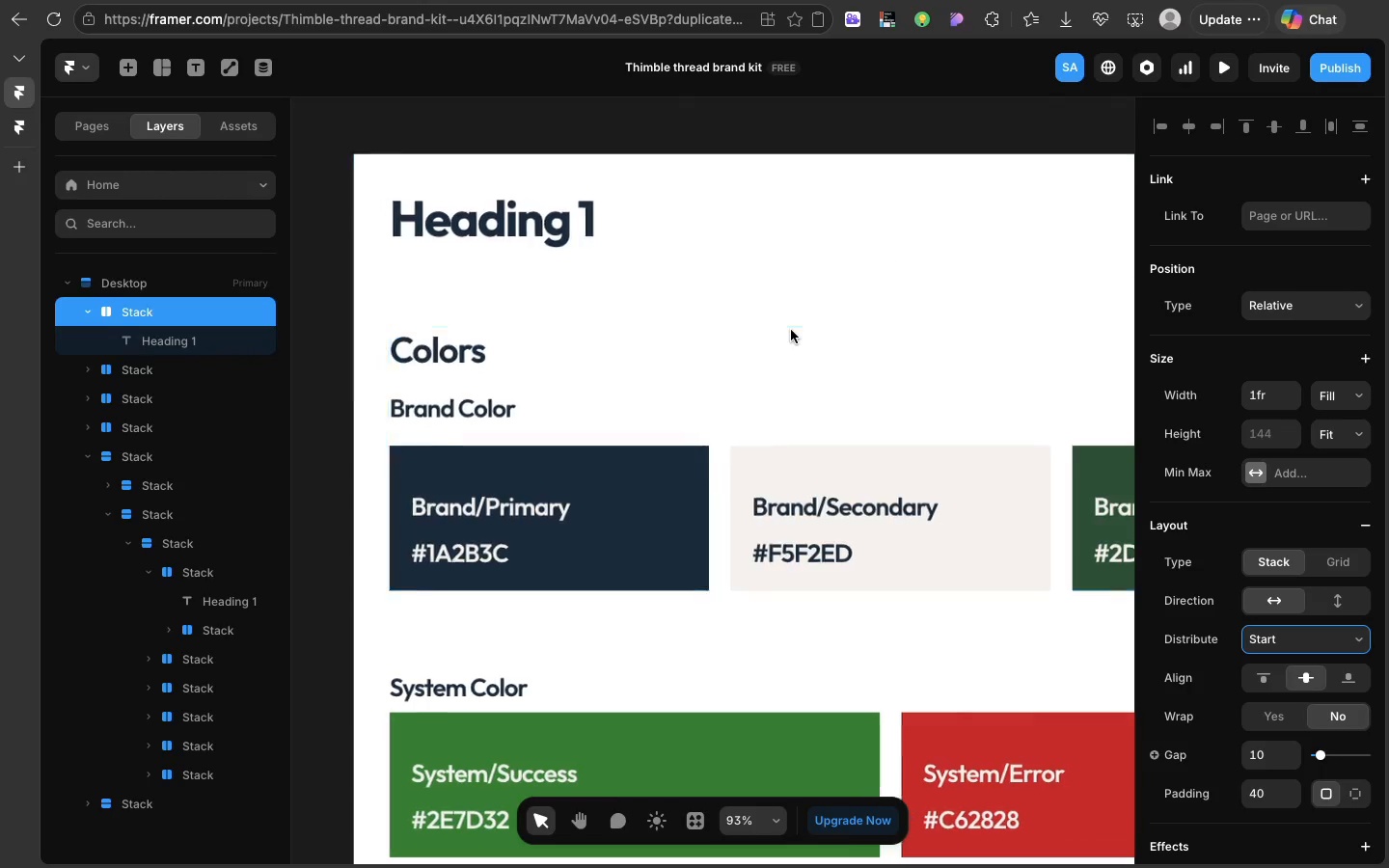 
scroll: coordinate [791, 330], scroll_direction: up, amount: 32.0